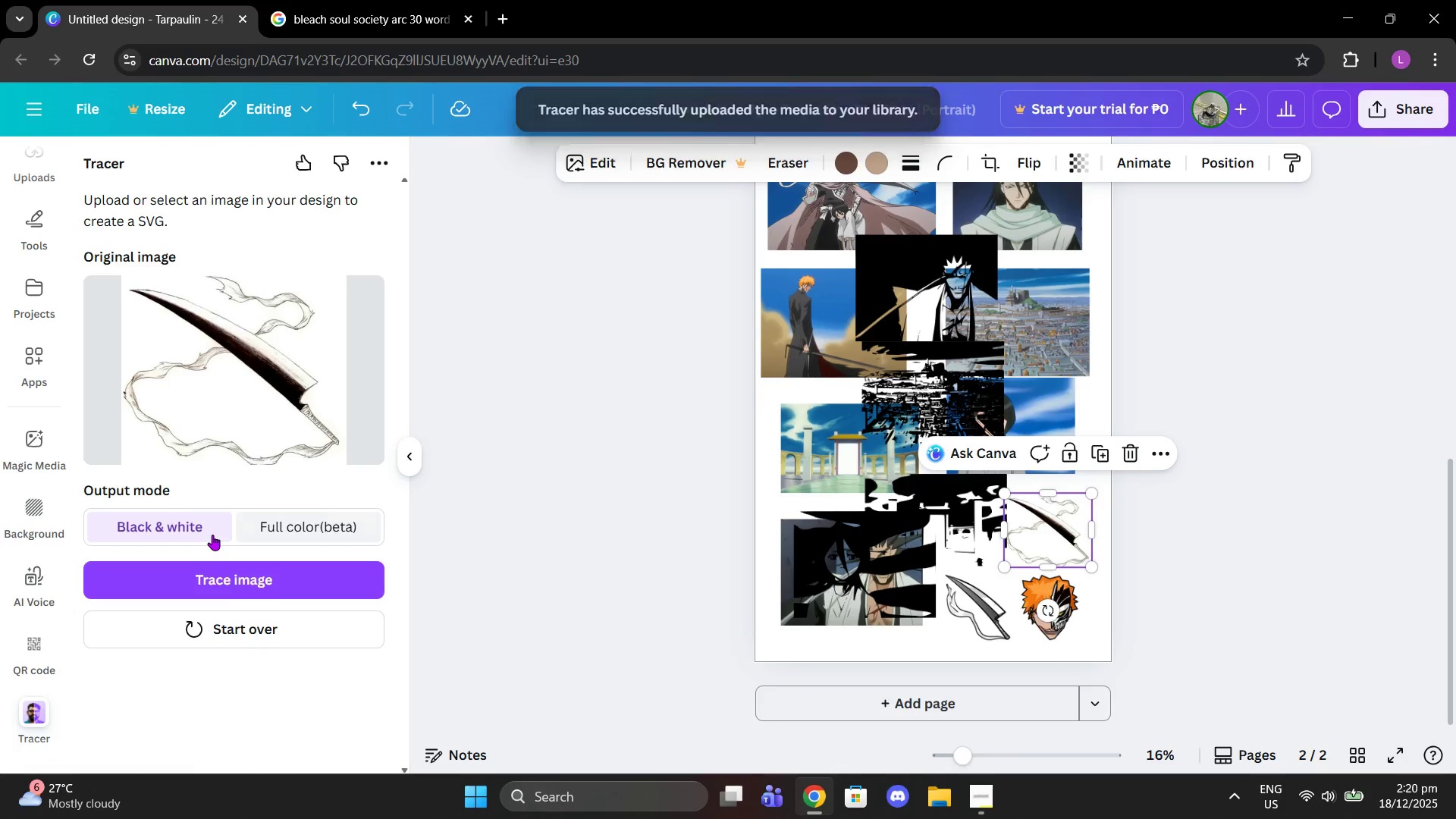 
left_click([226, 582])
 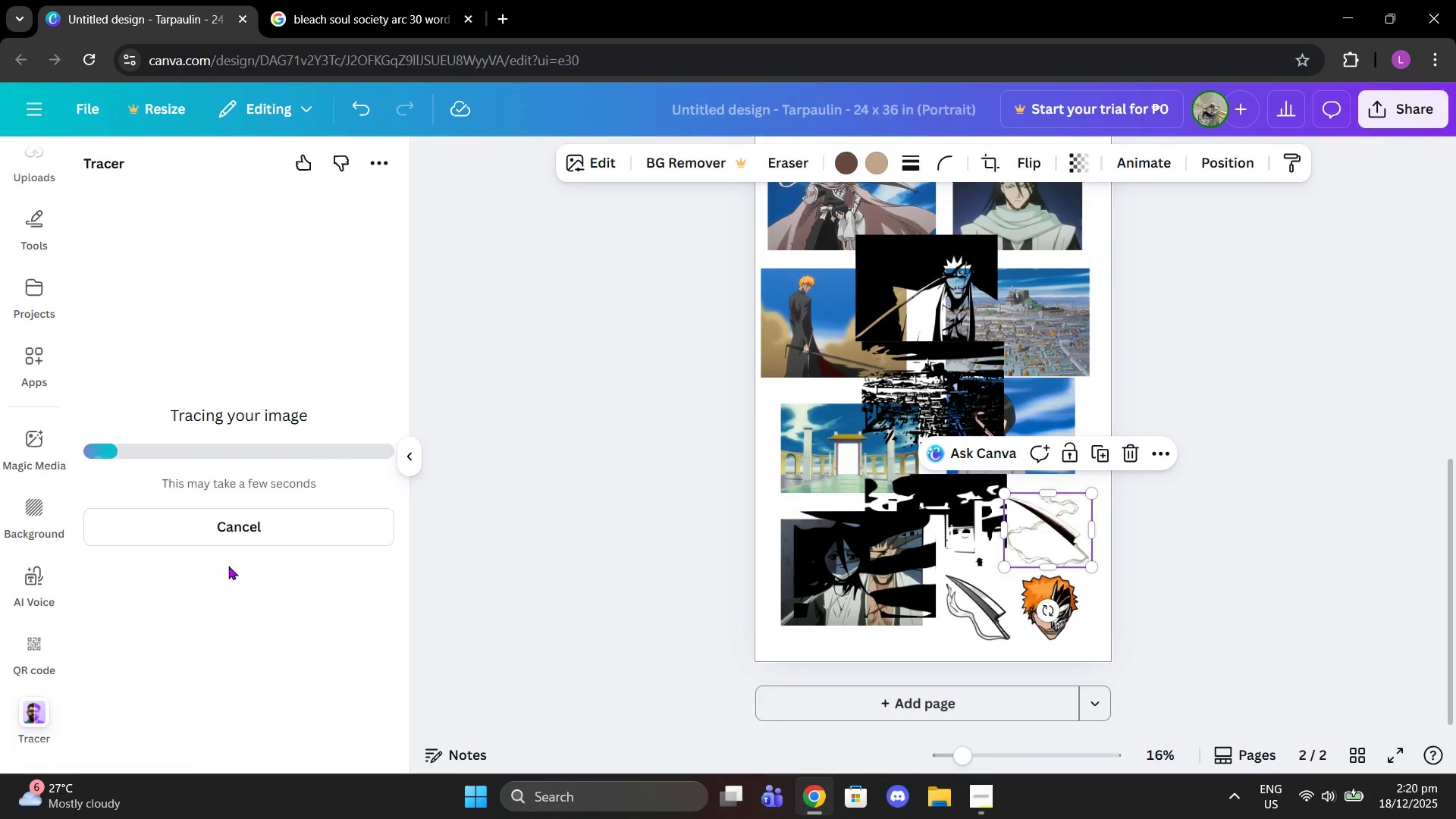 
mouse_move([389, 464])
 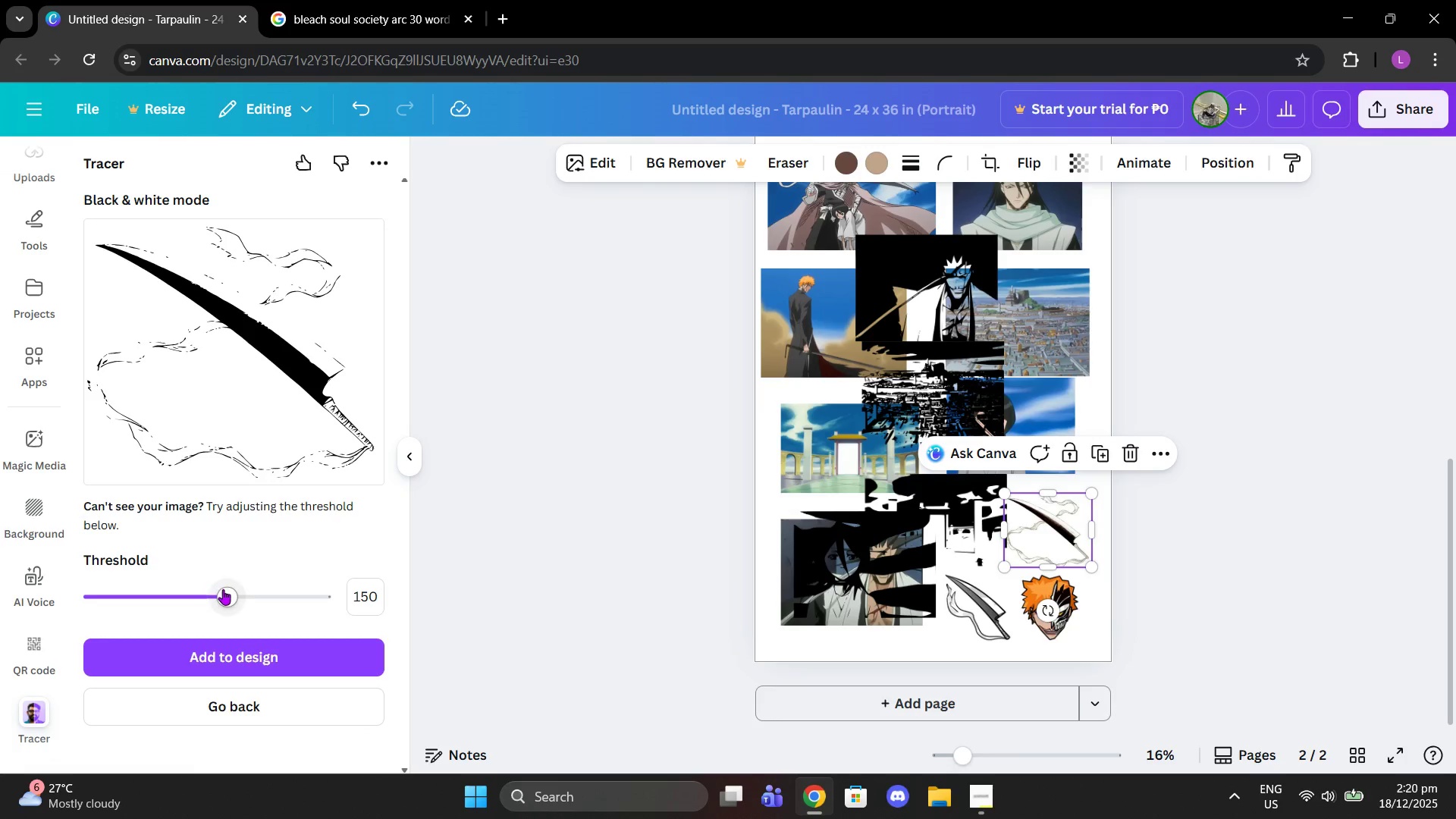 
left_click_drag(start_coordinate=[224, 590], to_coordinate=[250, 590])
 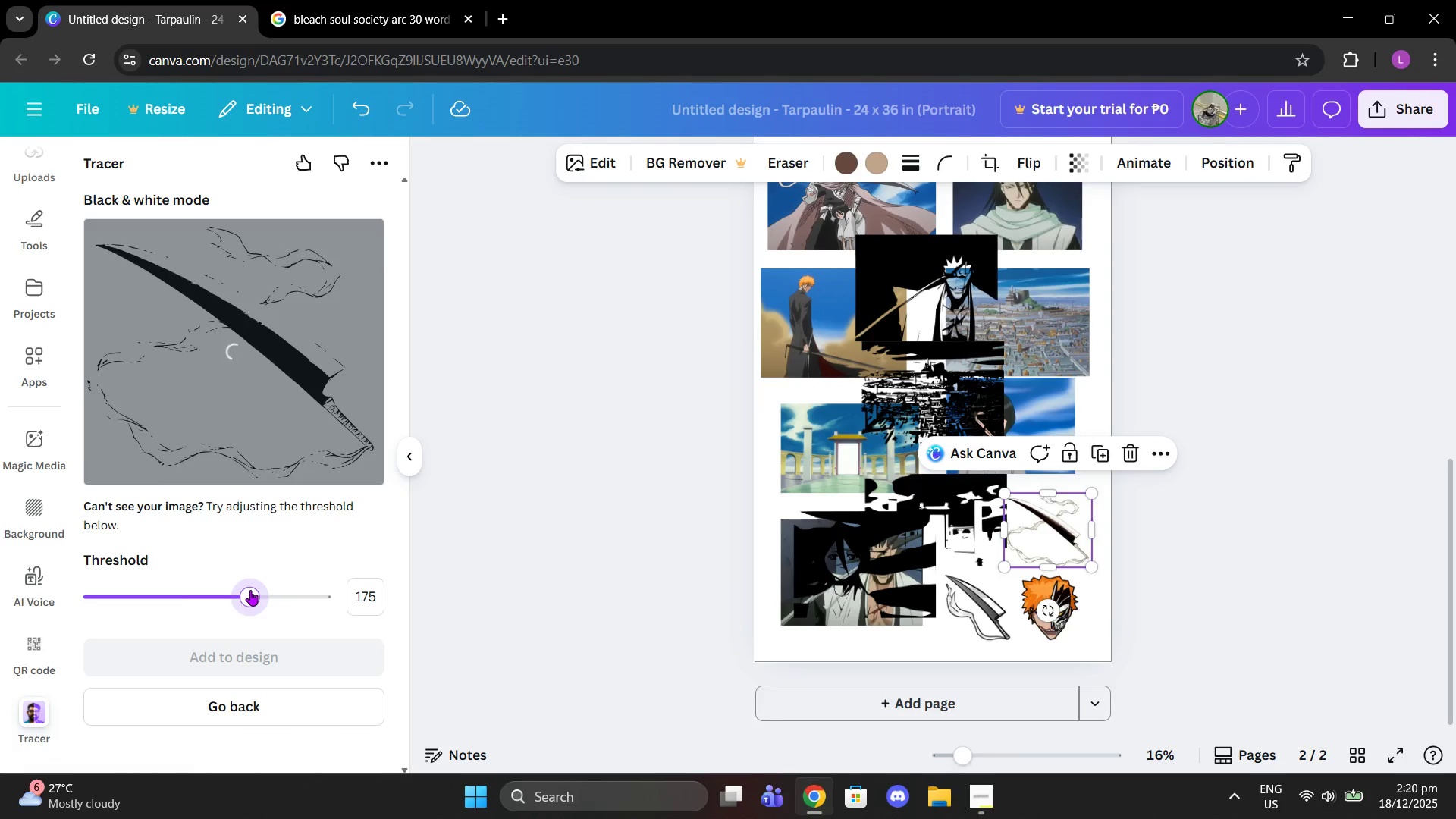 
left_click_drag(start_coordinate=[250, 590], to_coordinate=[268, 592])
 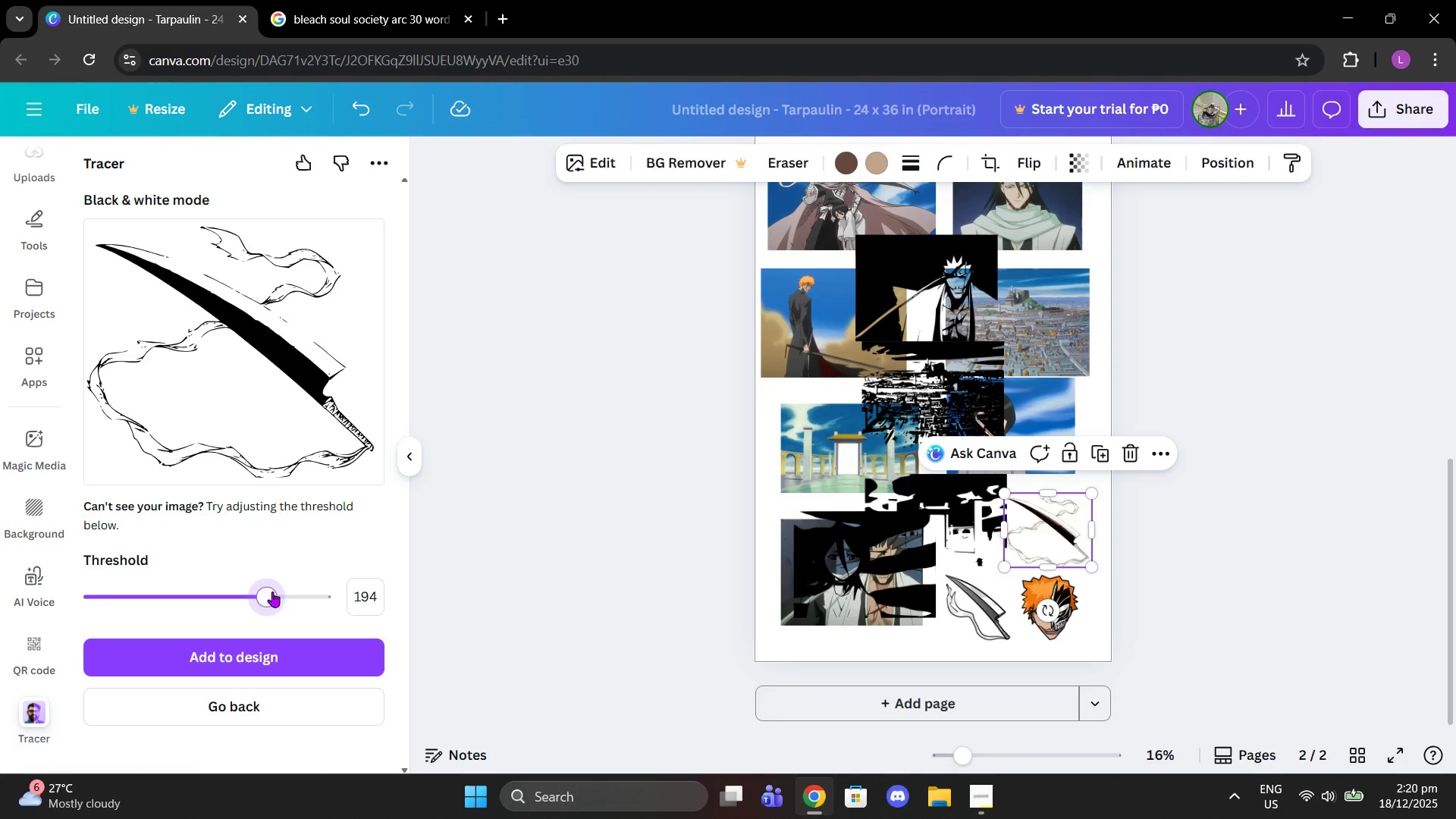 
left_click_drag(start_coordinate=[272, 592], to_coordinate=[294, 590])
 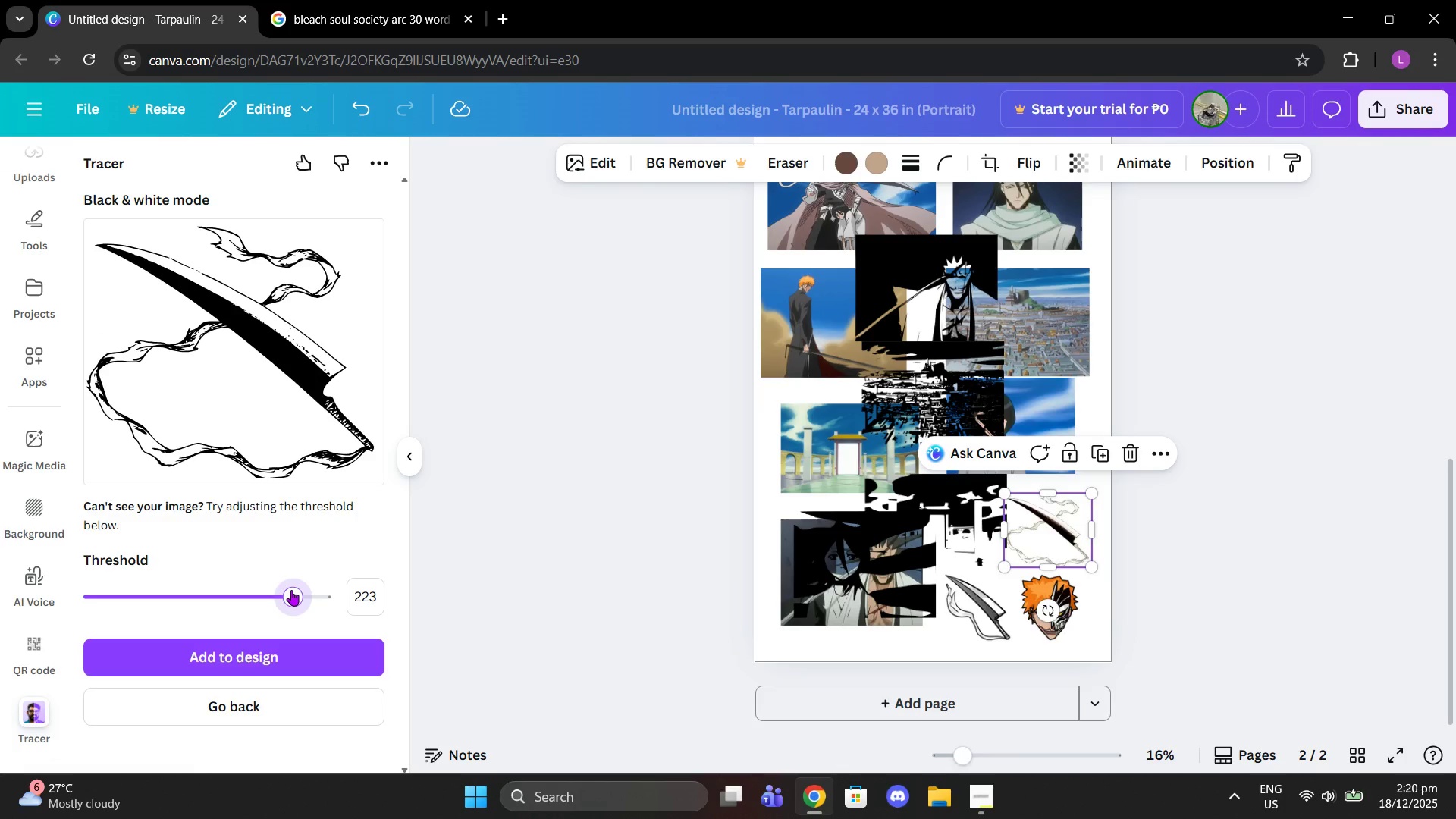 
left_click([304, 648])
 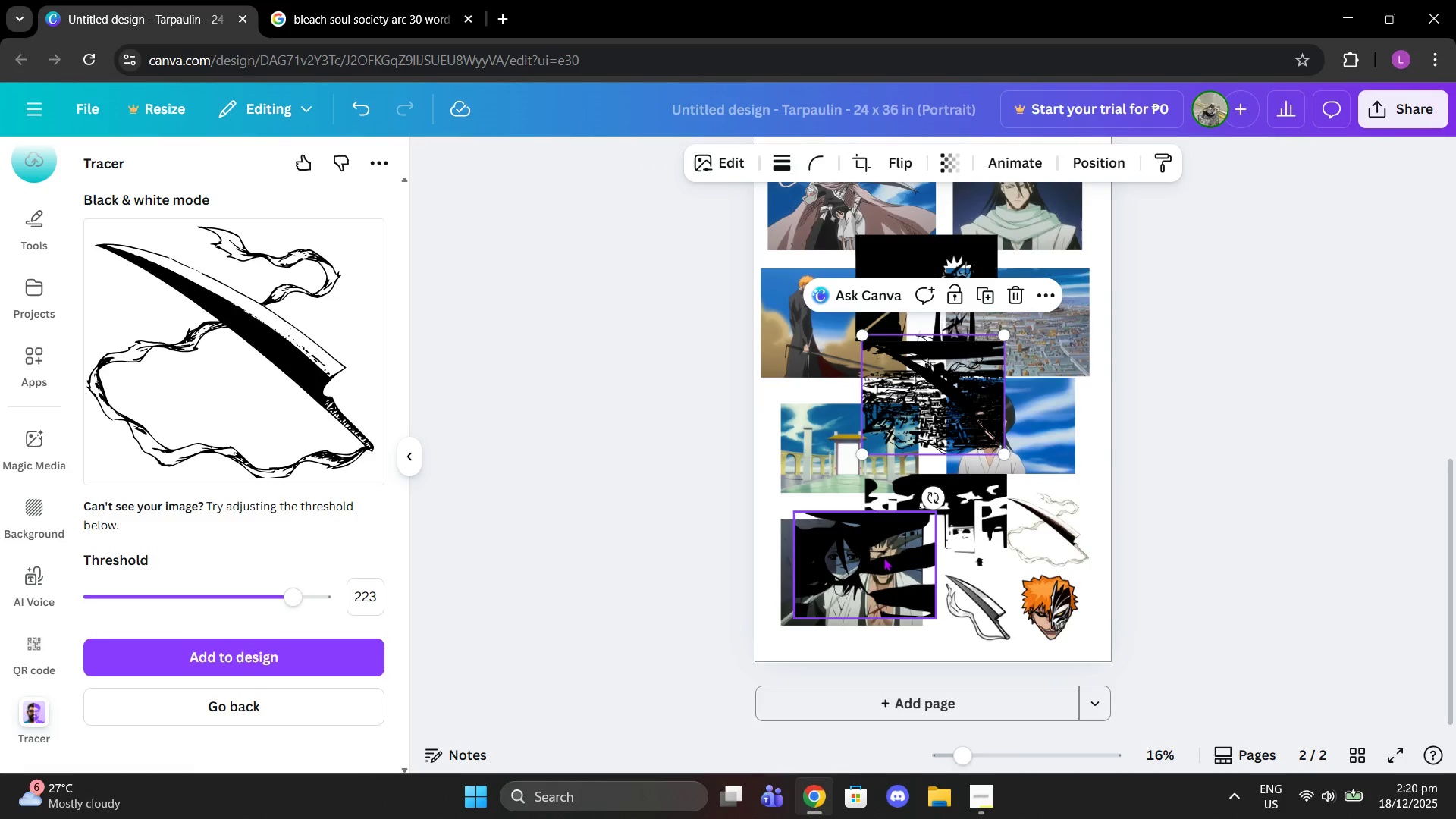 
left_click_drag(start_coordinate=[904, 399], to_coordinate=[818, 381])
 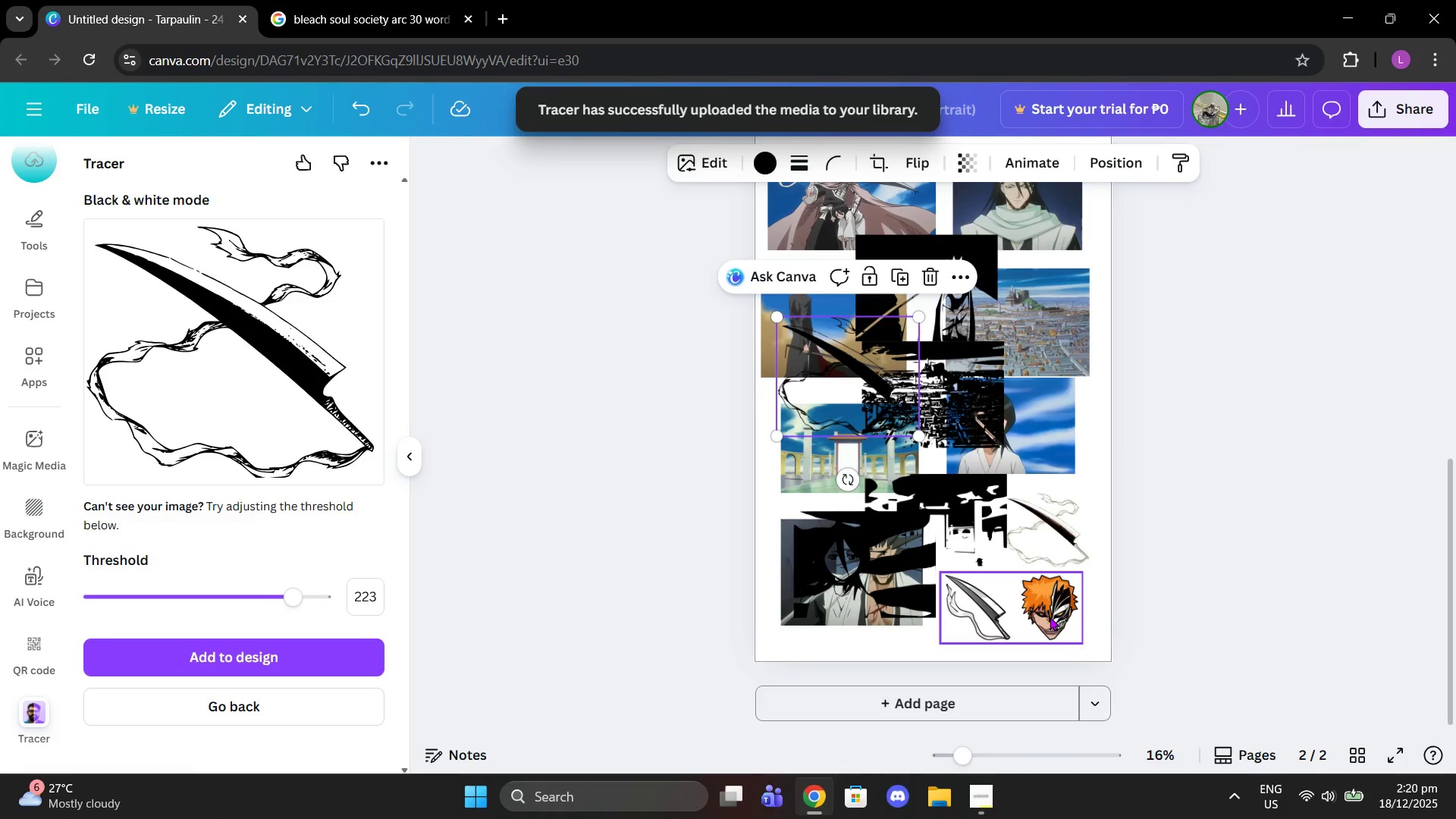 
left_click([1050, 617])
 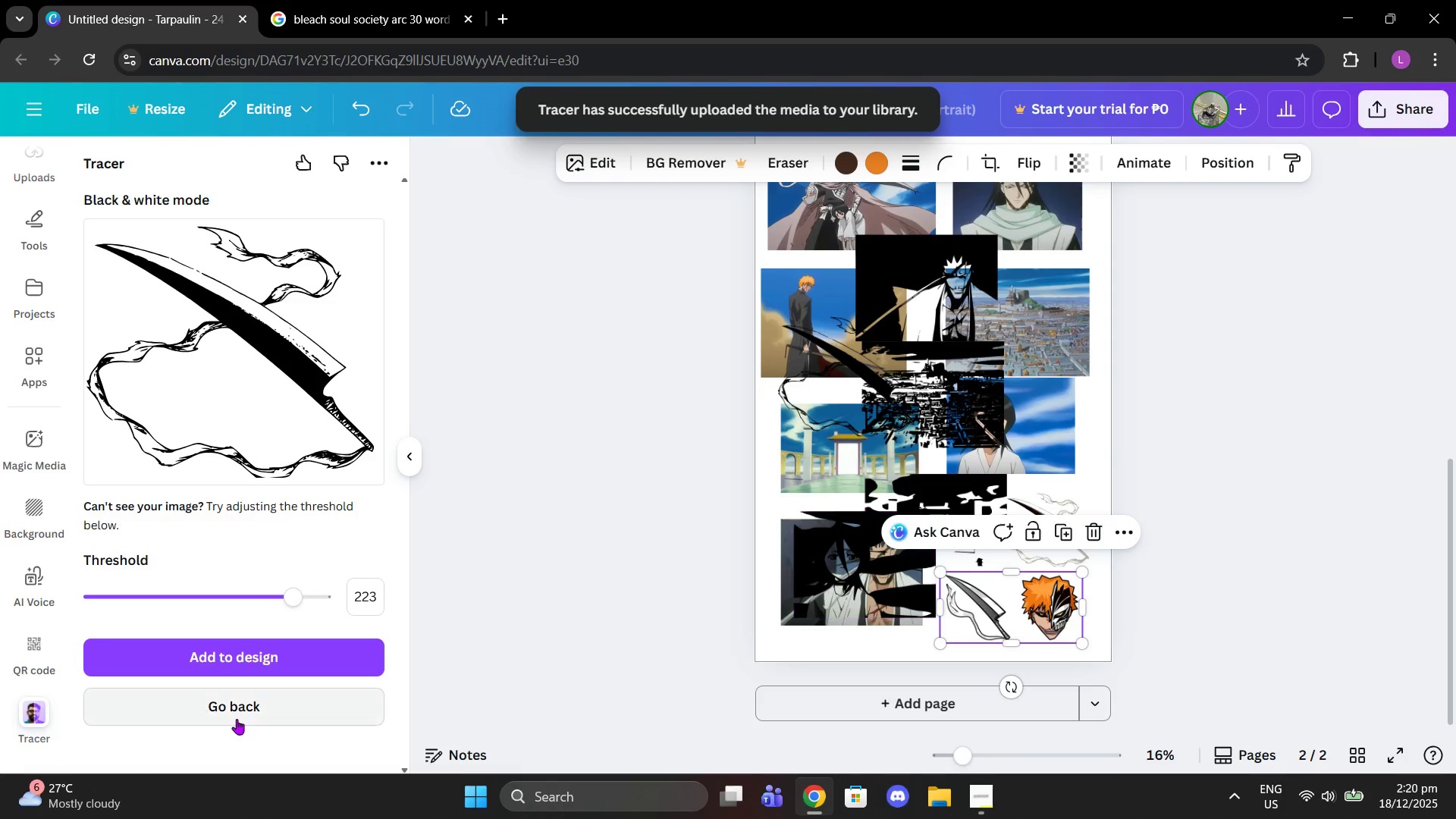 
left_click([253, 720])
 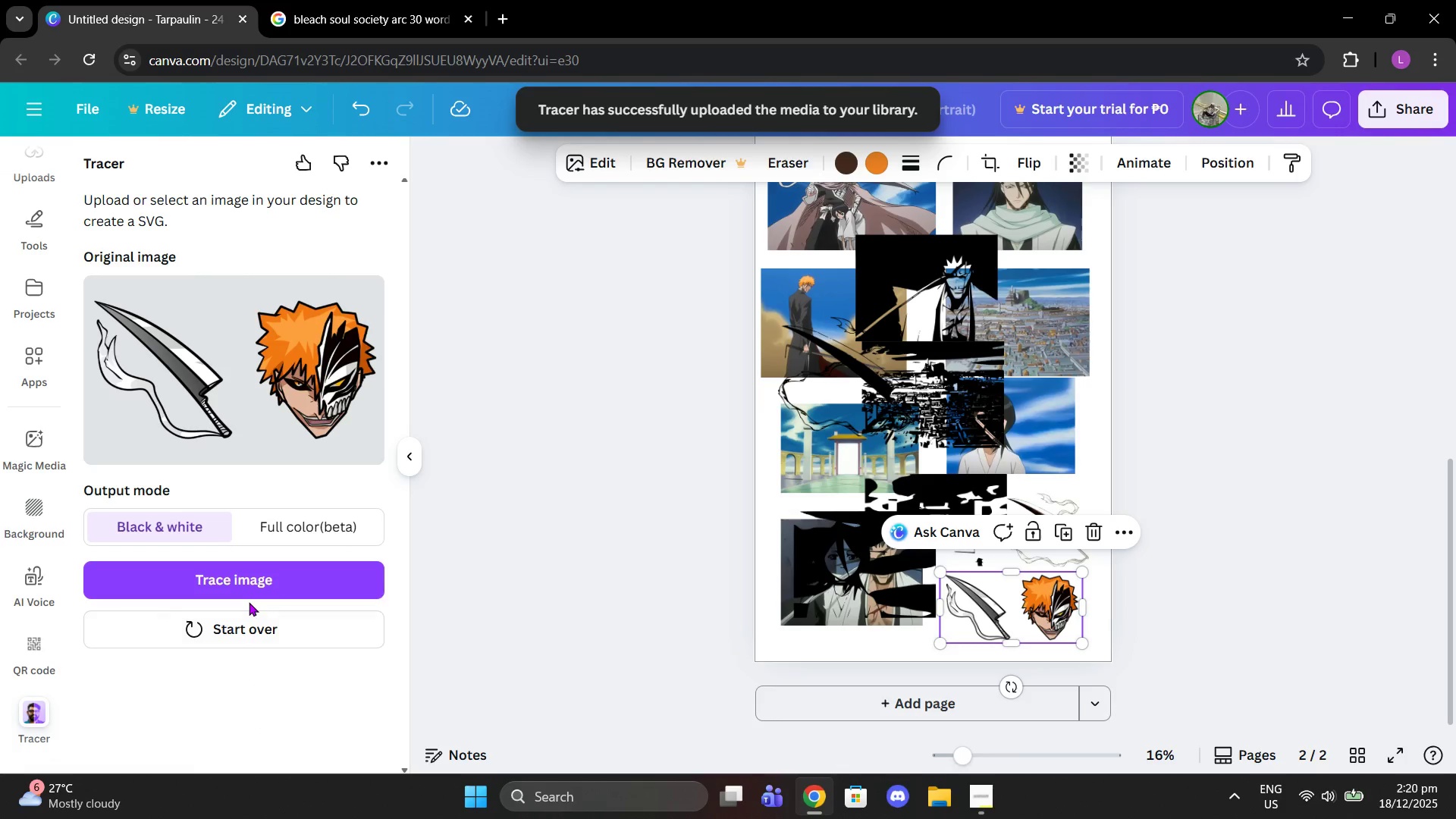 
double_click([239, 585])
 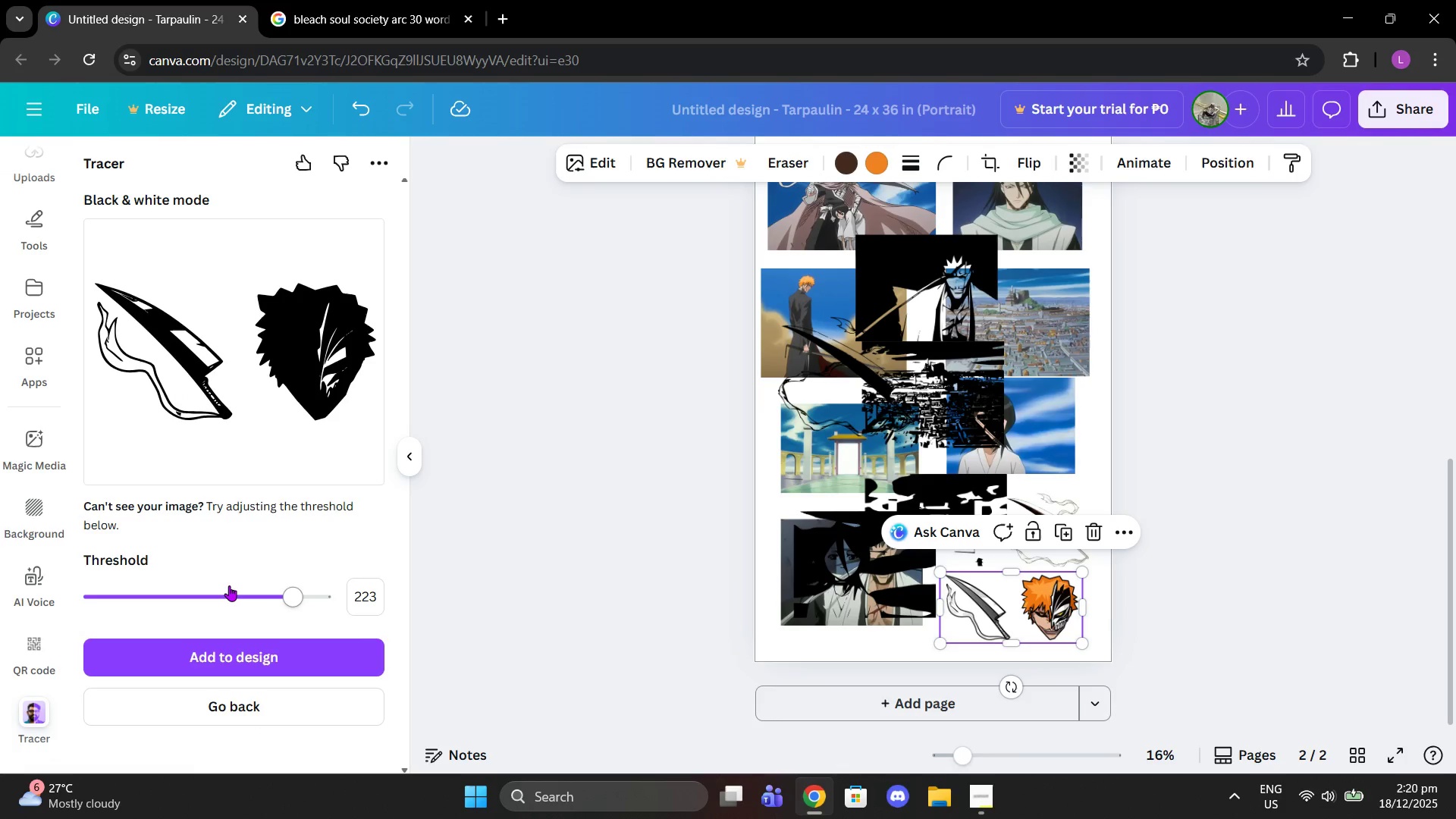 
left_click([297, 708])
 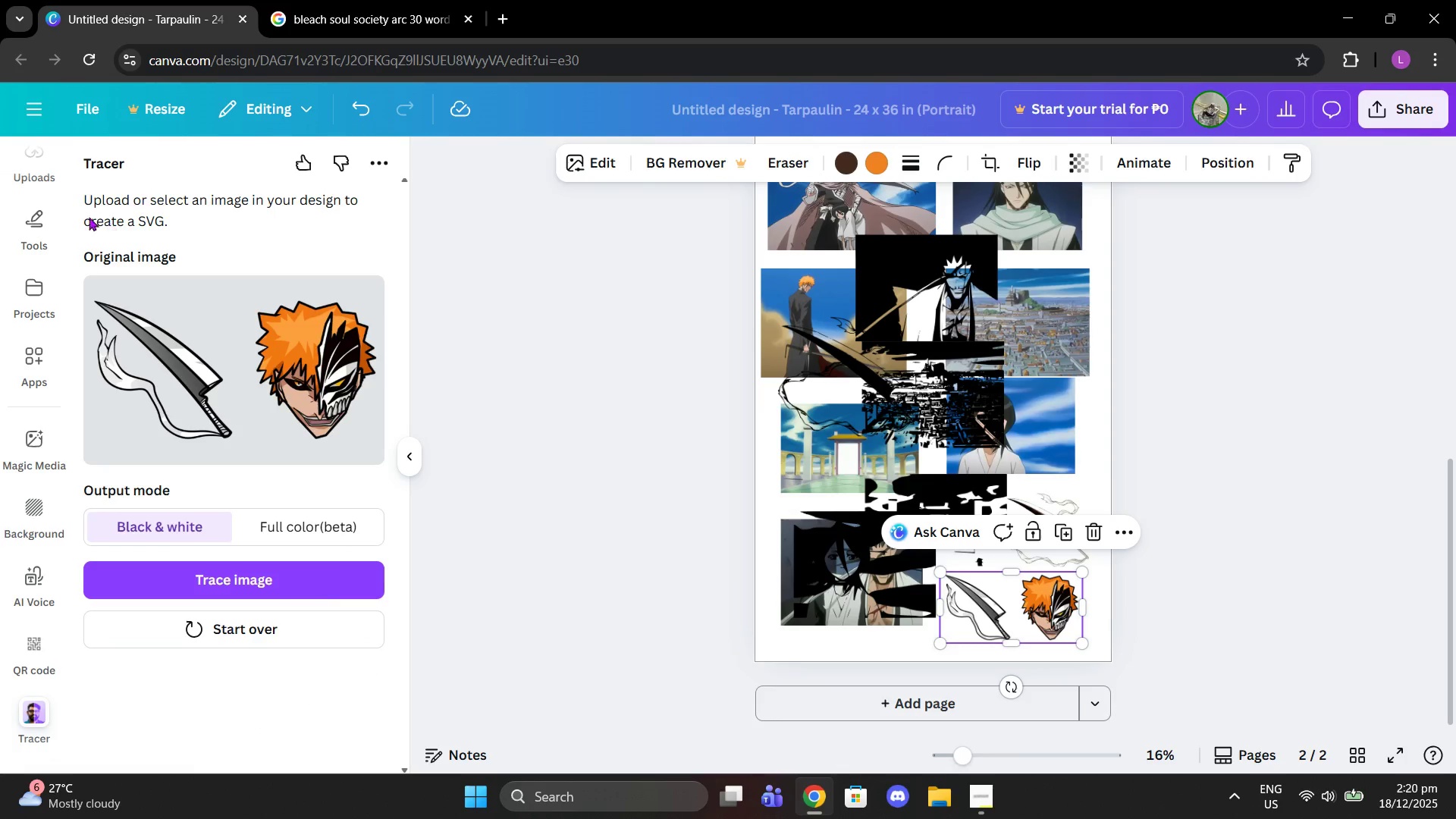 
scroll: coordinate [59, 257], scroll_direction: up, amount: 3.0
 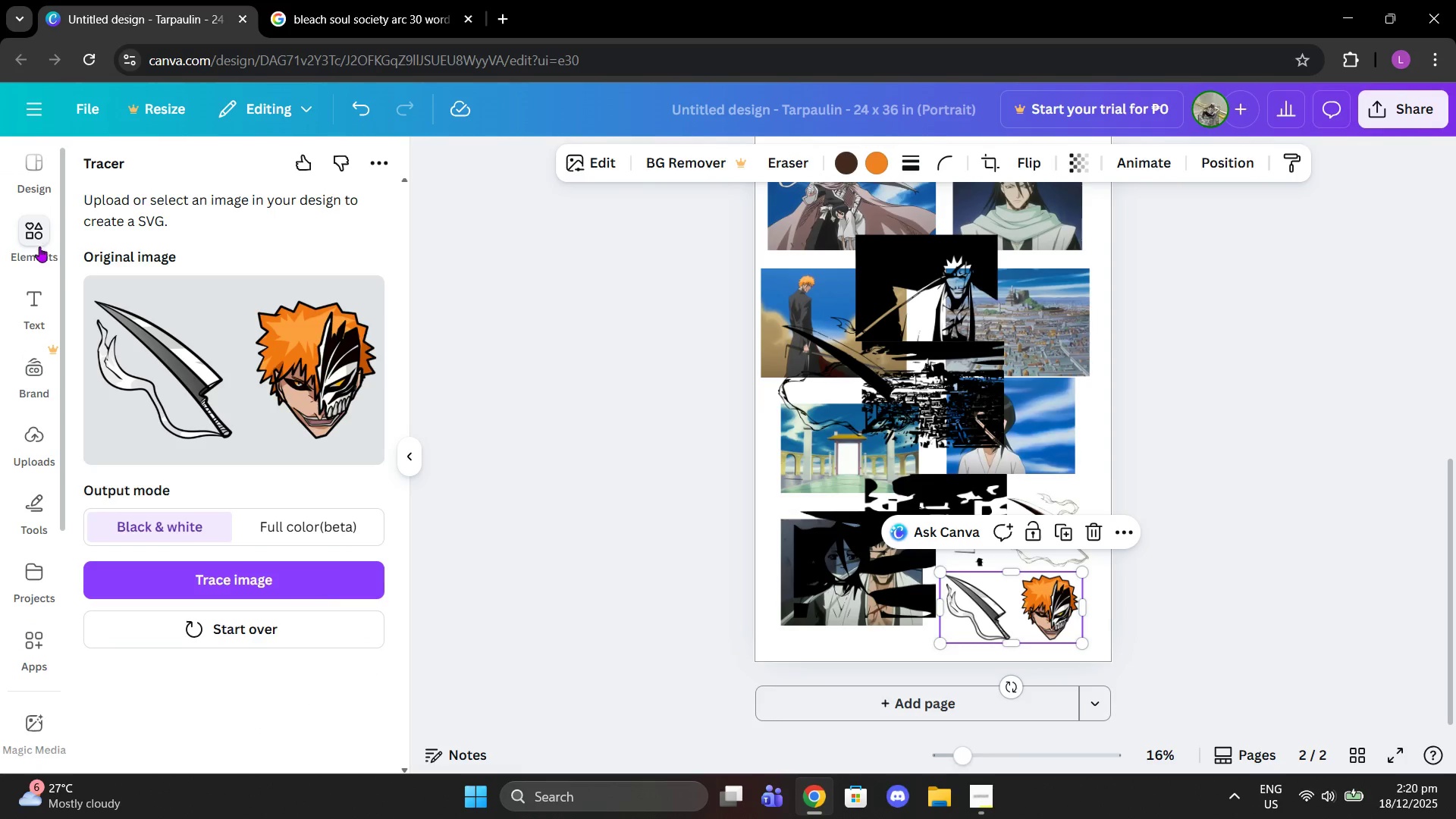 
left_click([39, 246])
 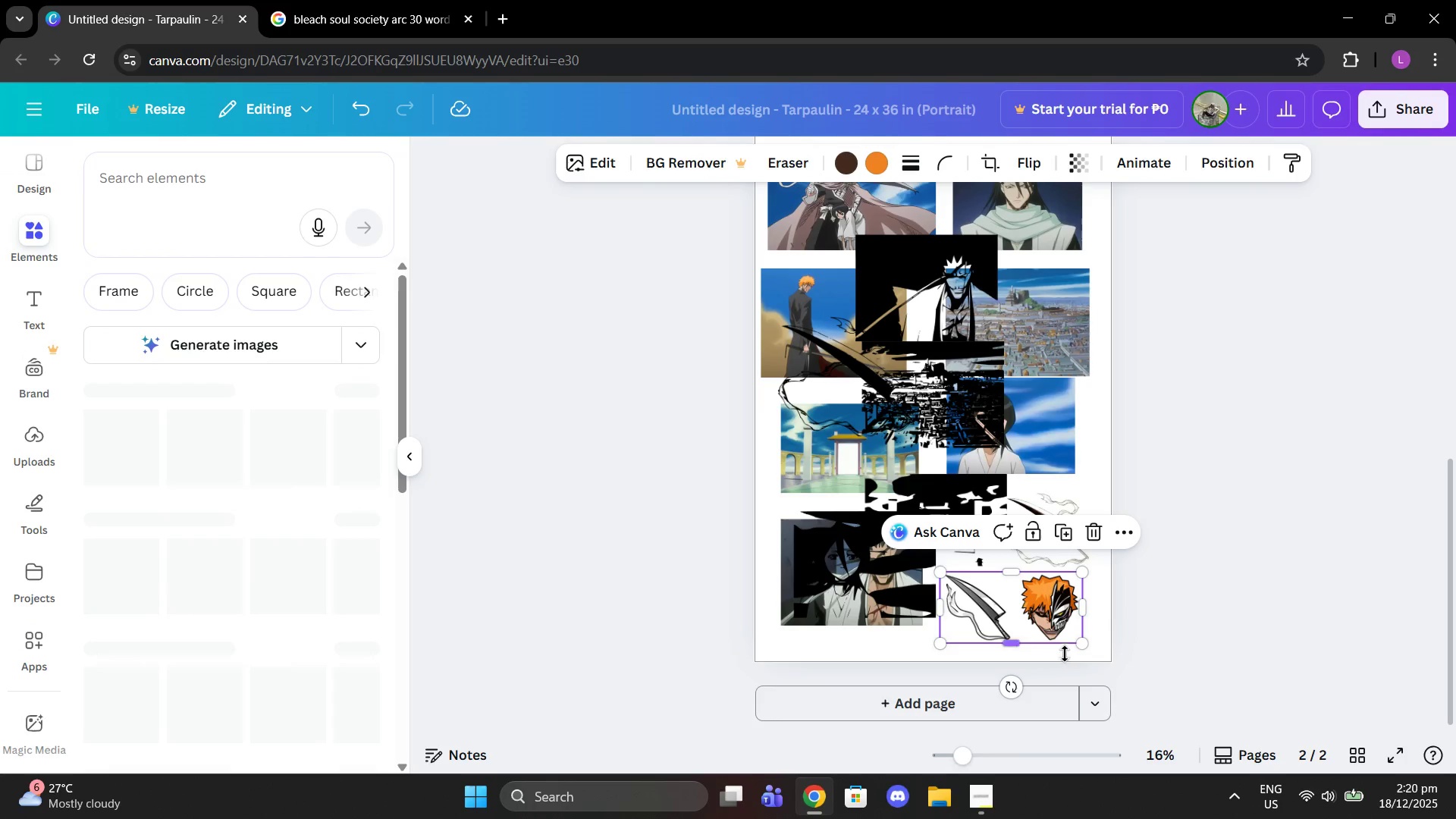 
left_click([1018, 598])
 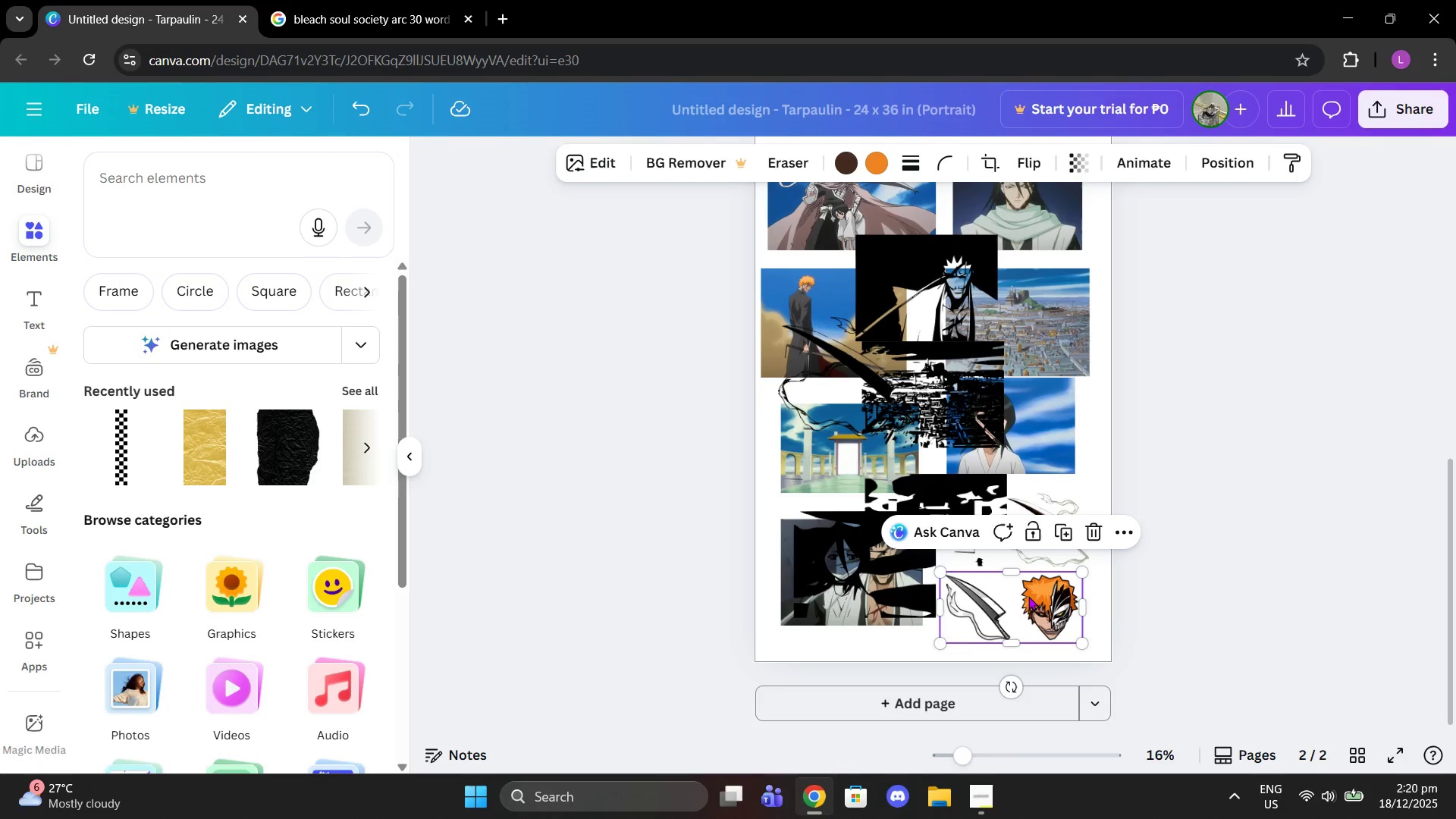 
key(Delete)
 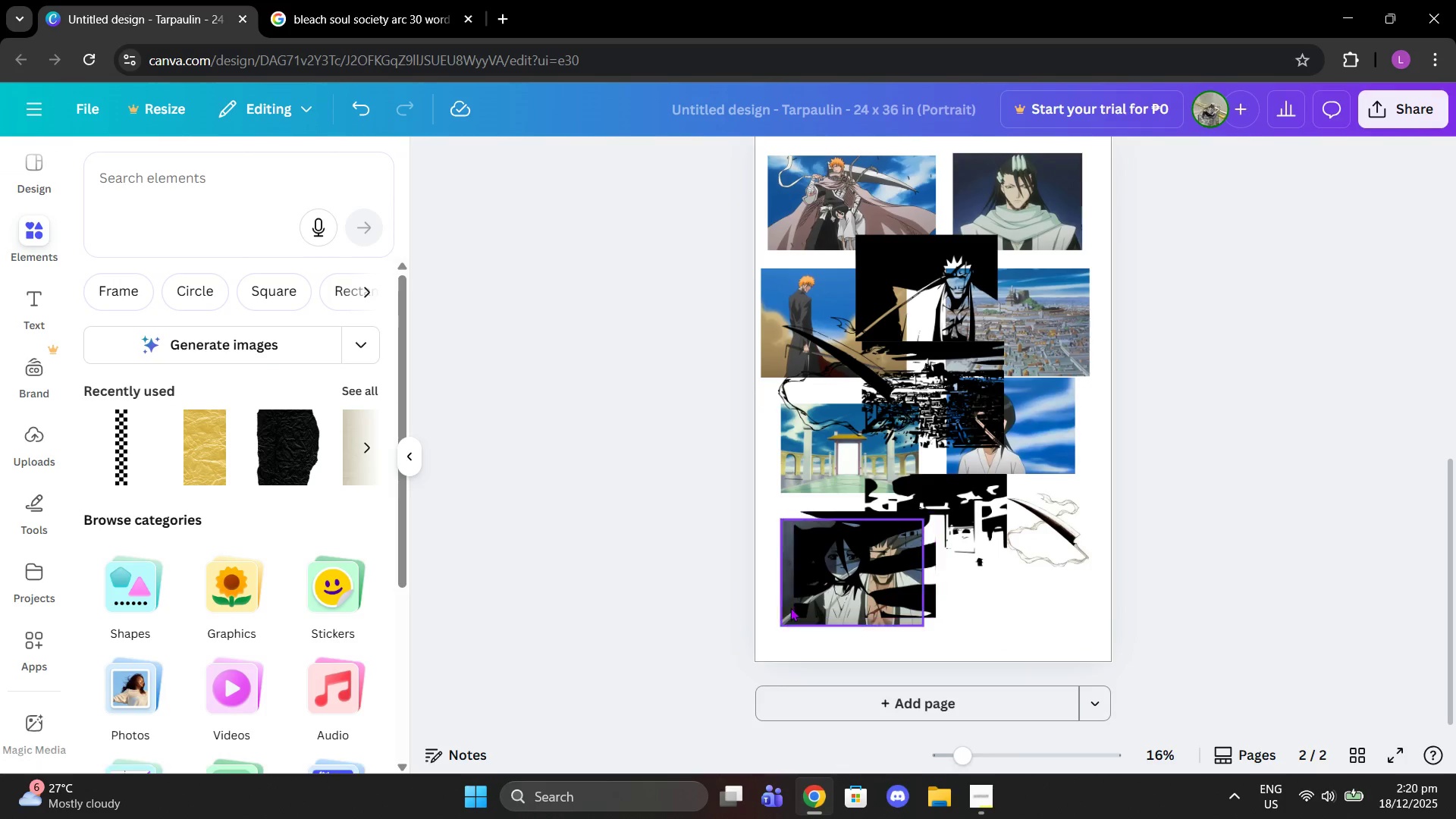 
left_click([789, 607])
 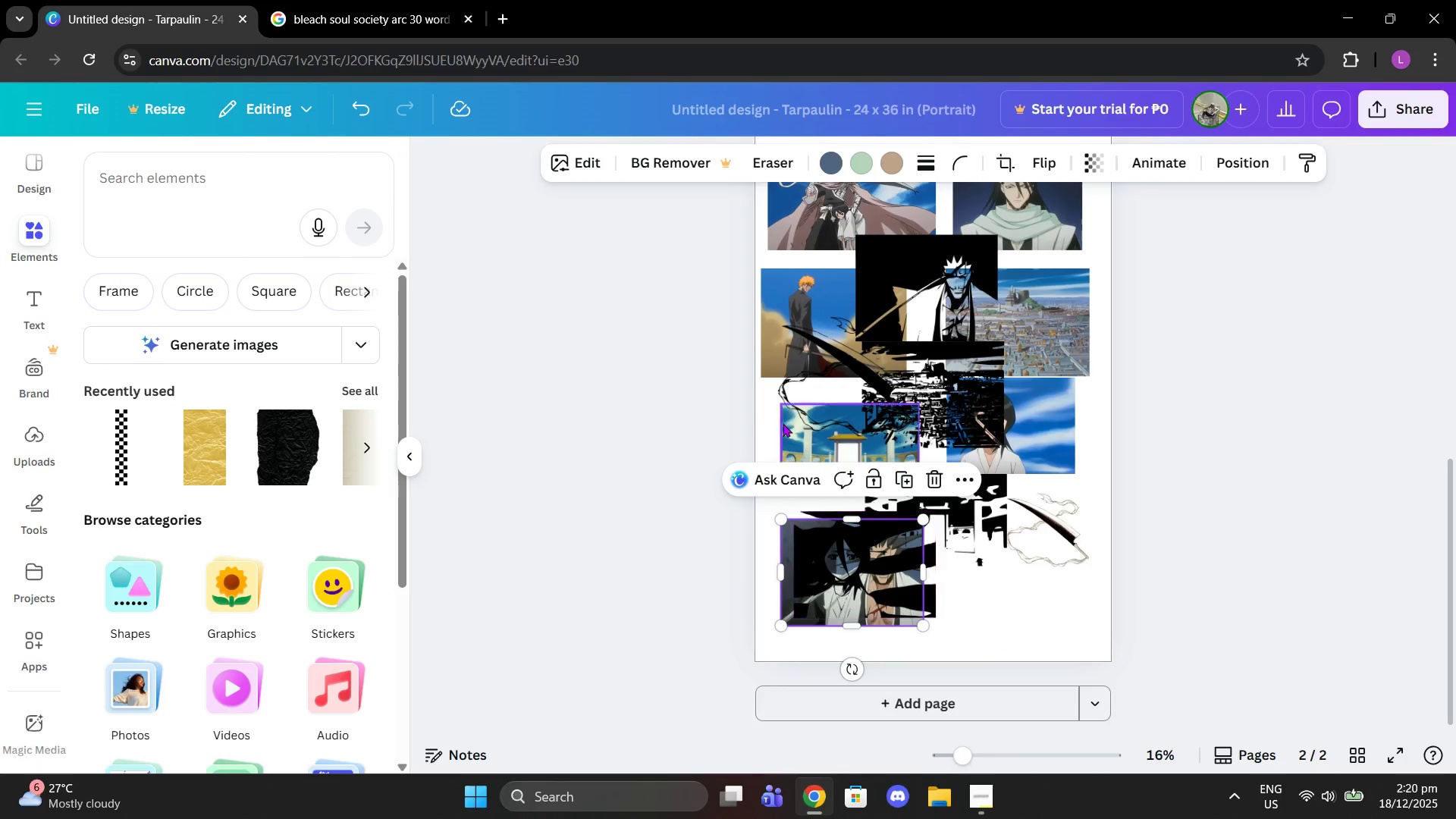 
key(Delete)
 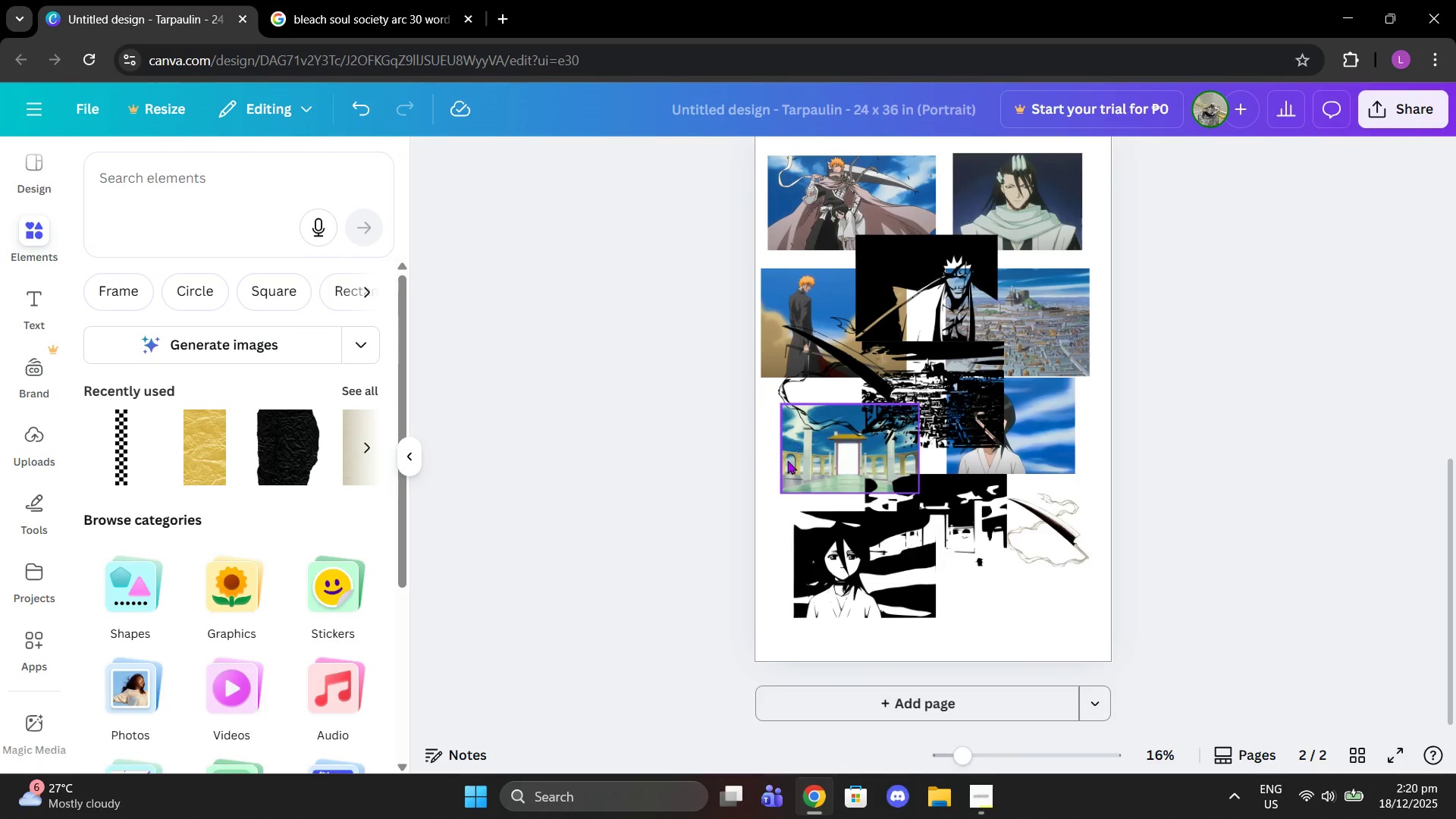 
left_click([787, 463])
 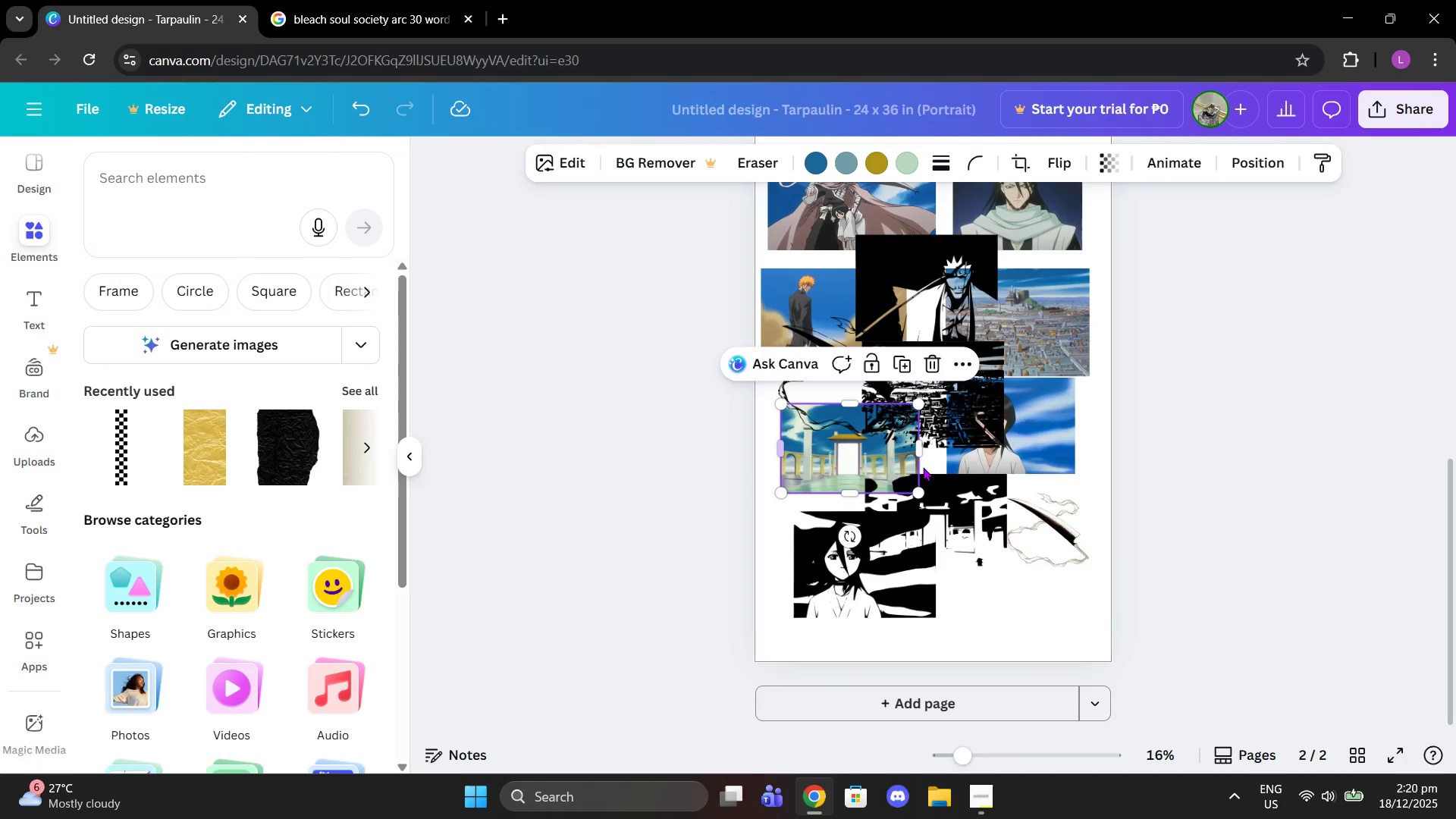 
key(Delete)
 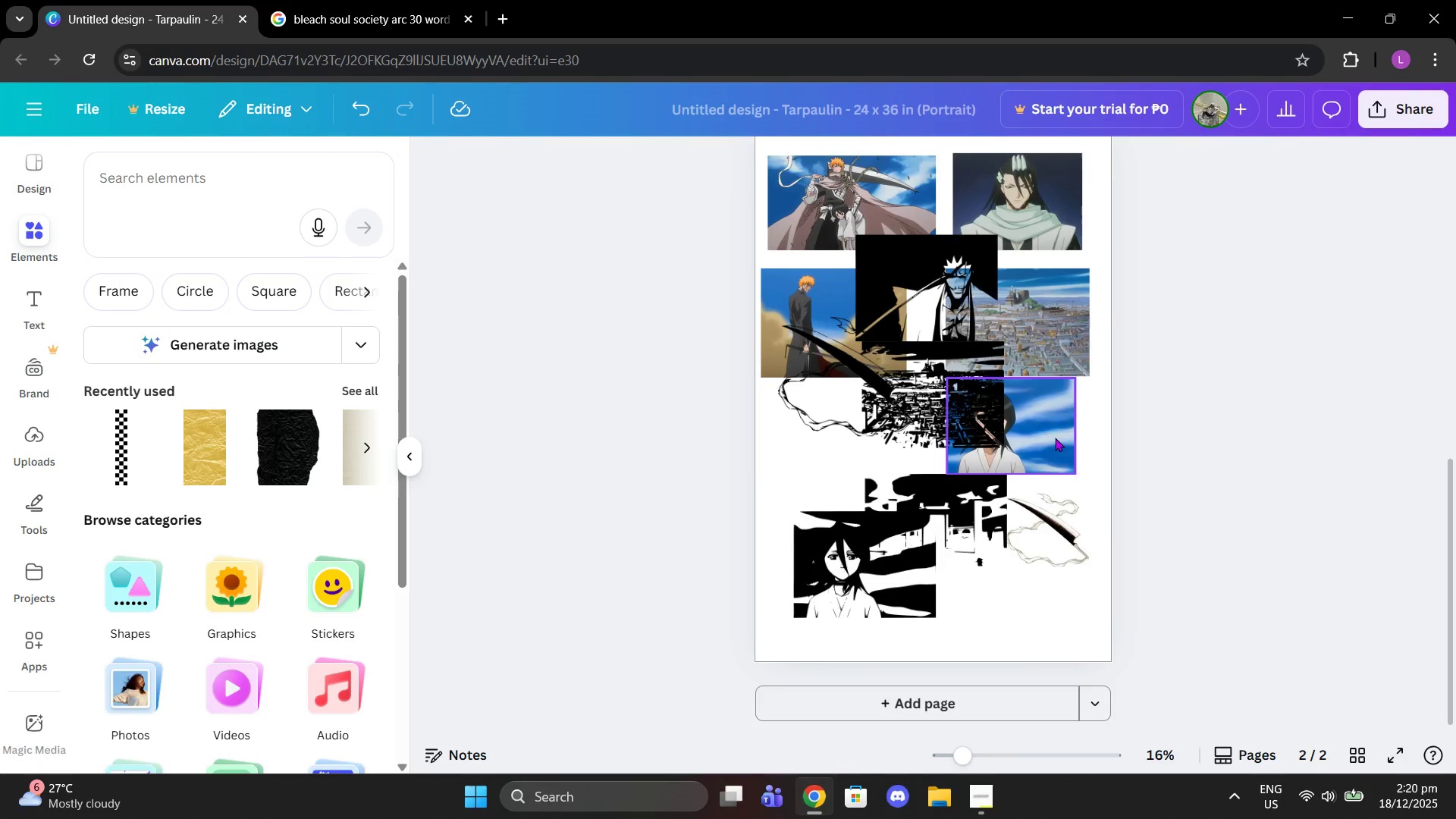 
left_click([1055, 438])
 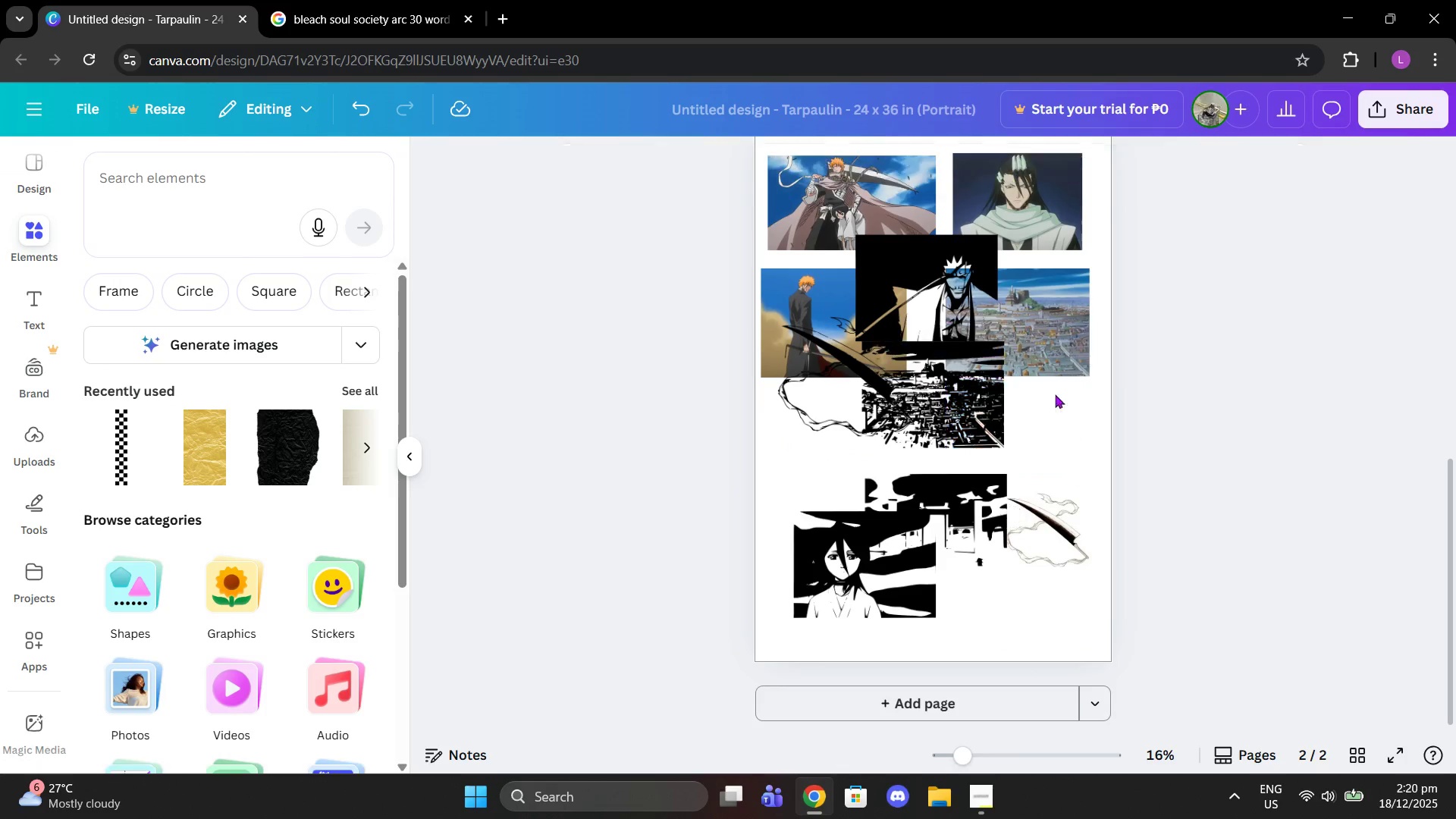 
key(Delete)
 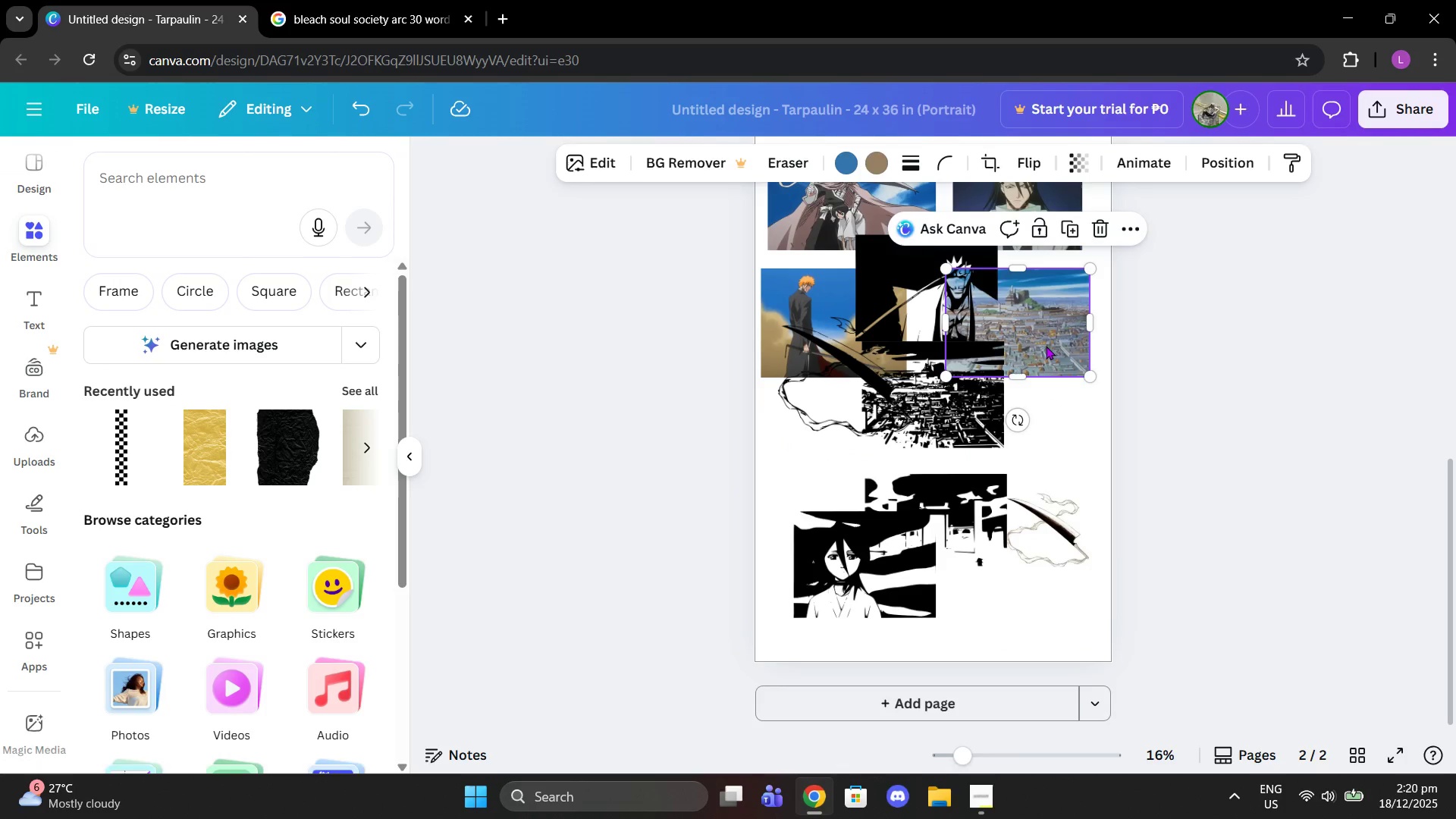 
left_click([1046, 346])
 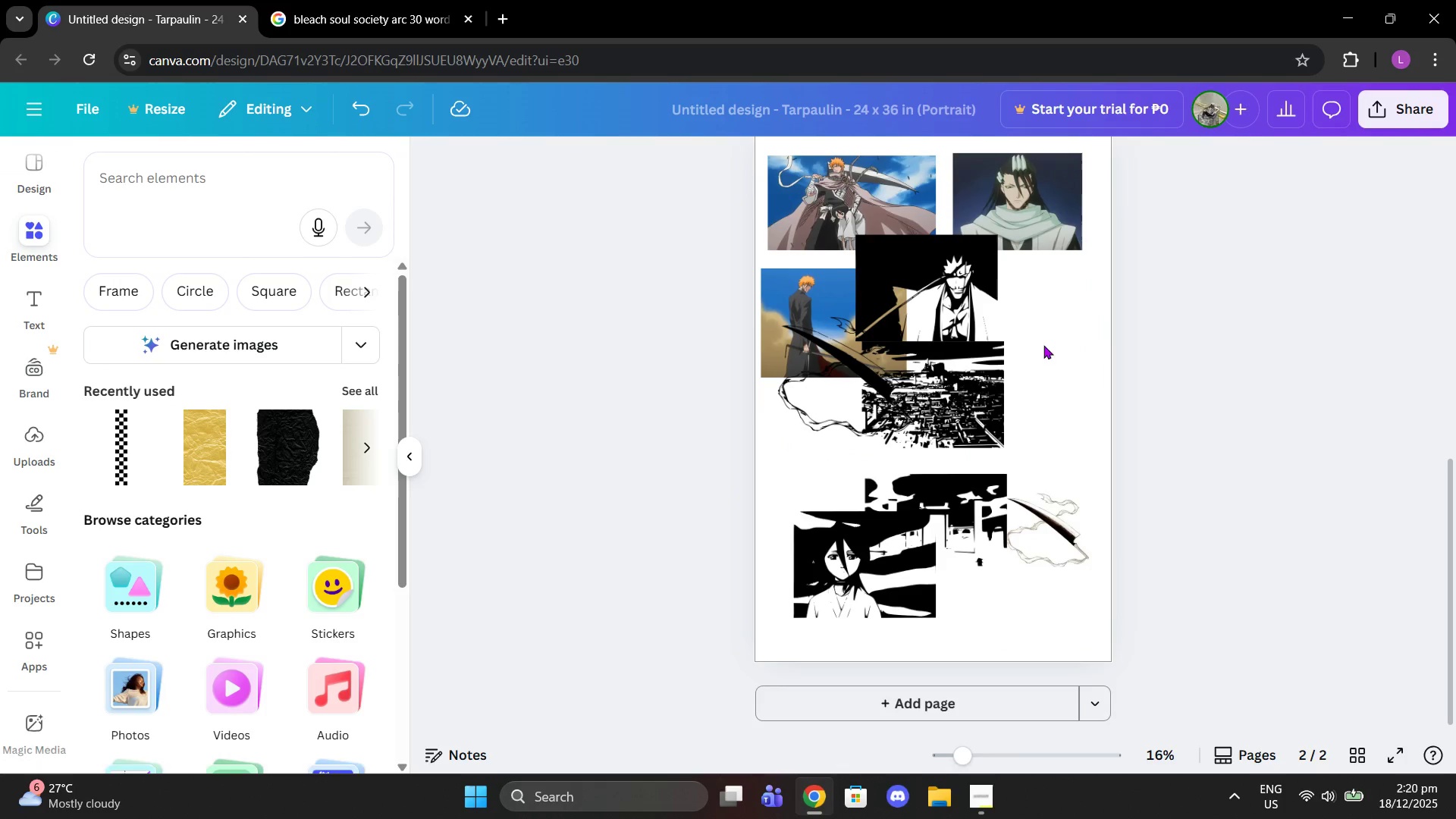 
key(Delete)
 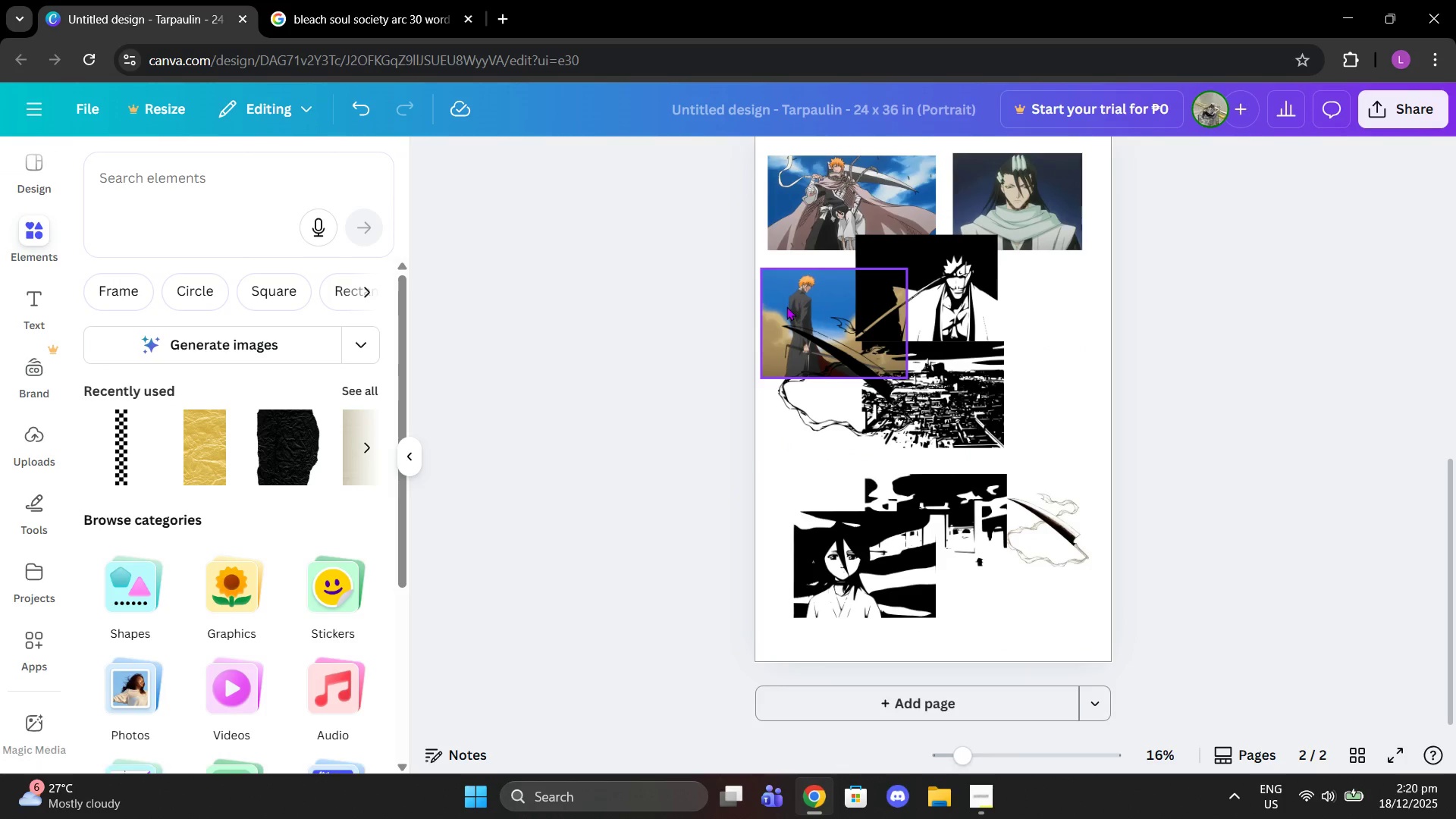 
left_click([786, 306])
 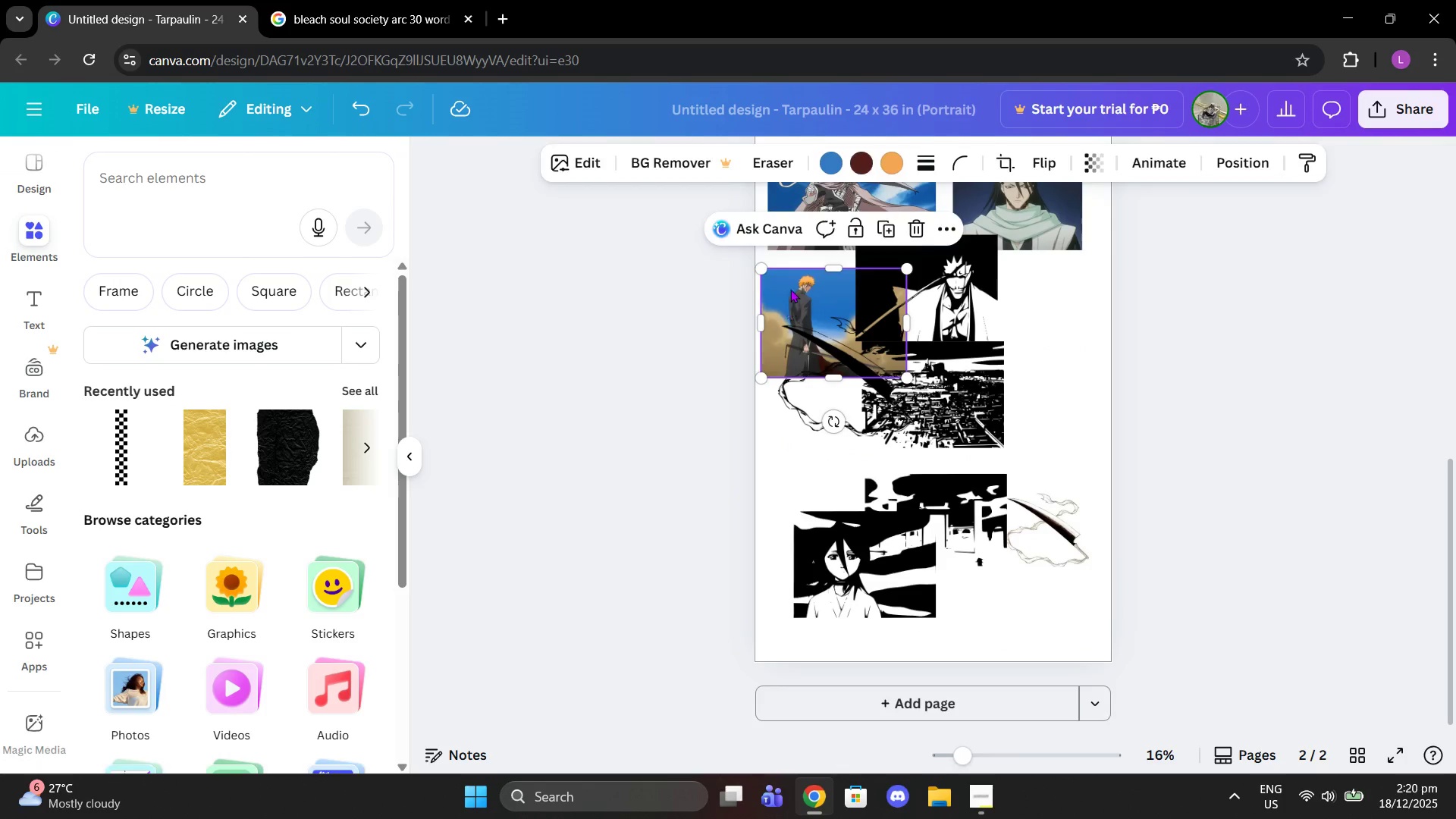 
key(Delete)
 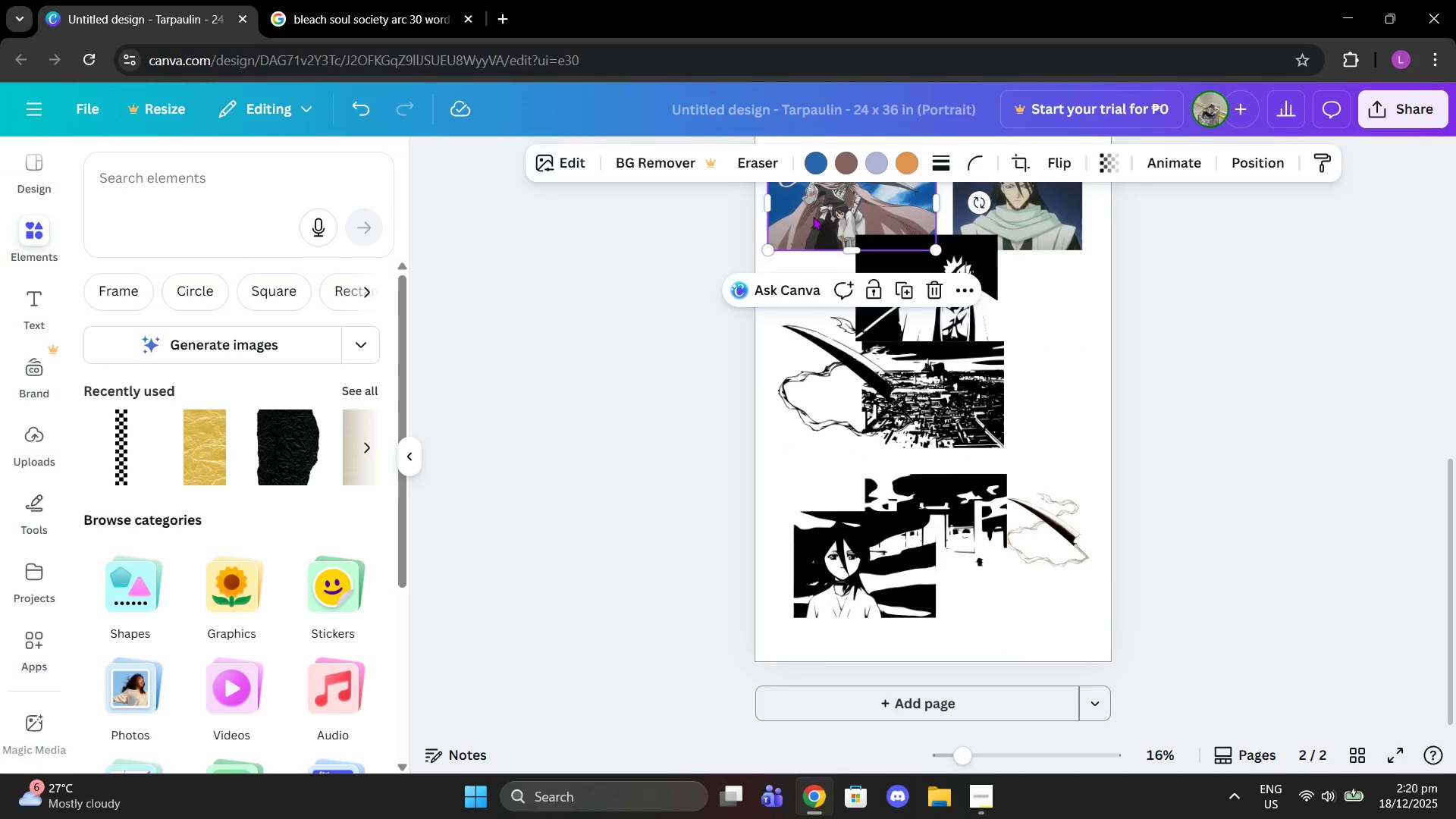 
key(Delete)
 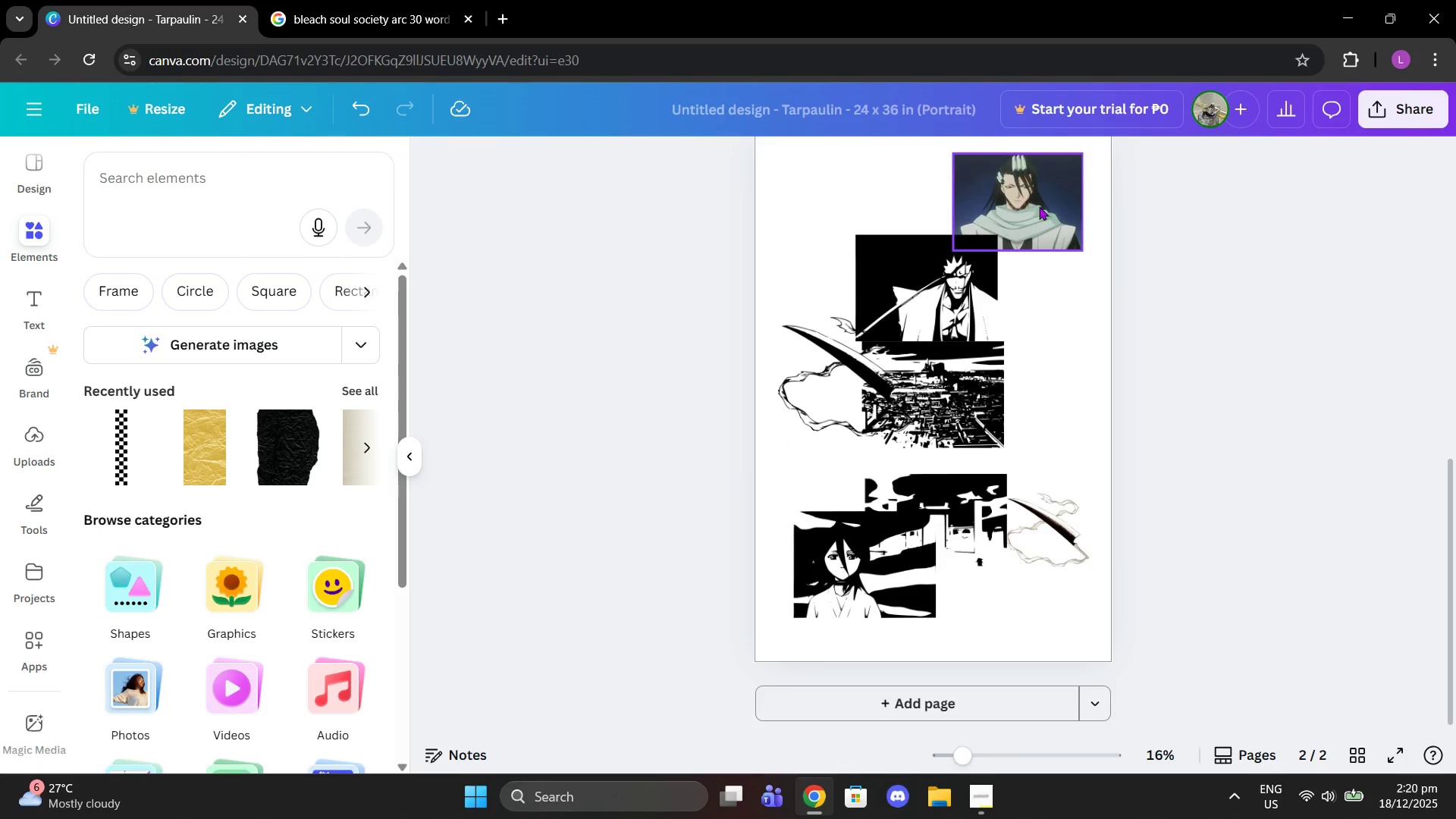 
left_click([1039, 206])
 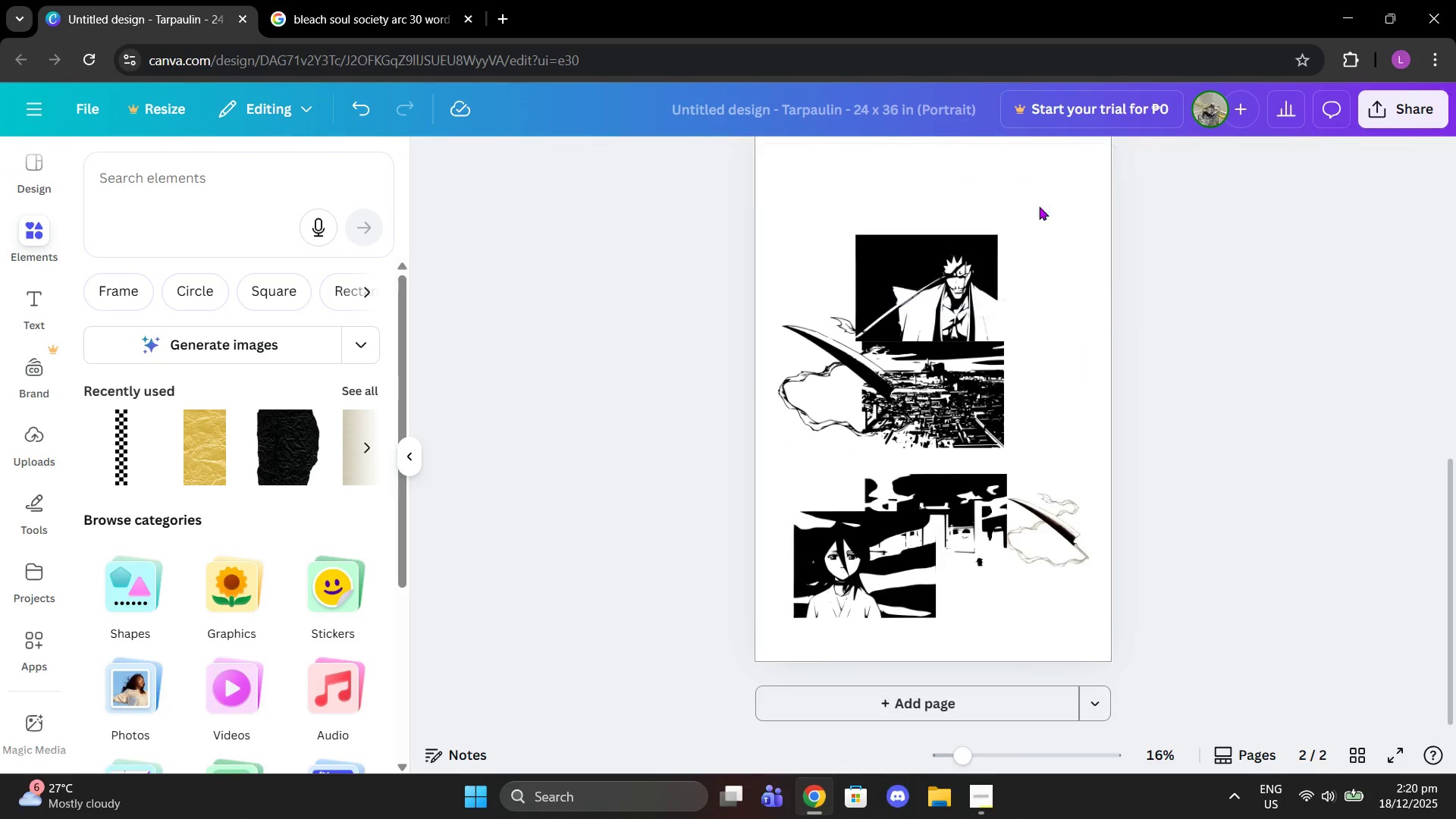 
key(Delete)
 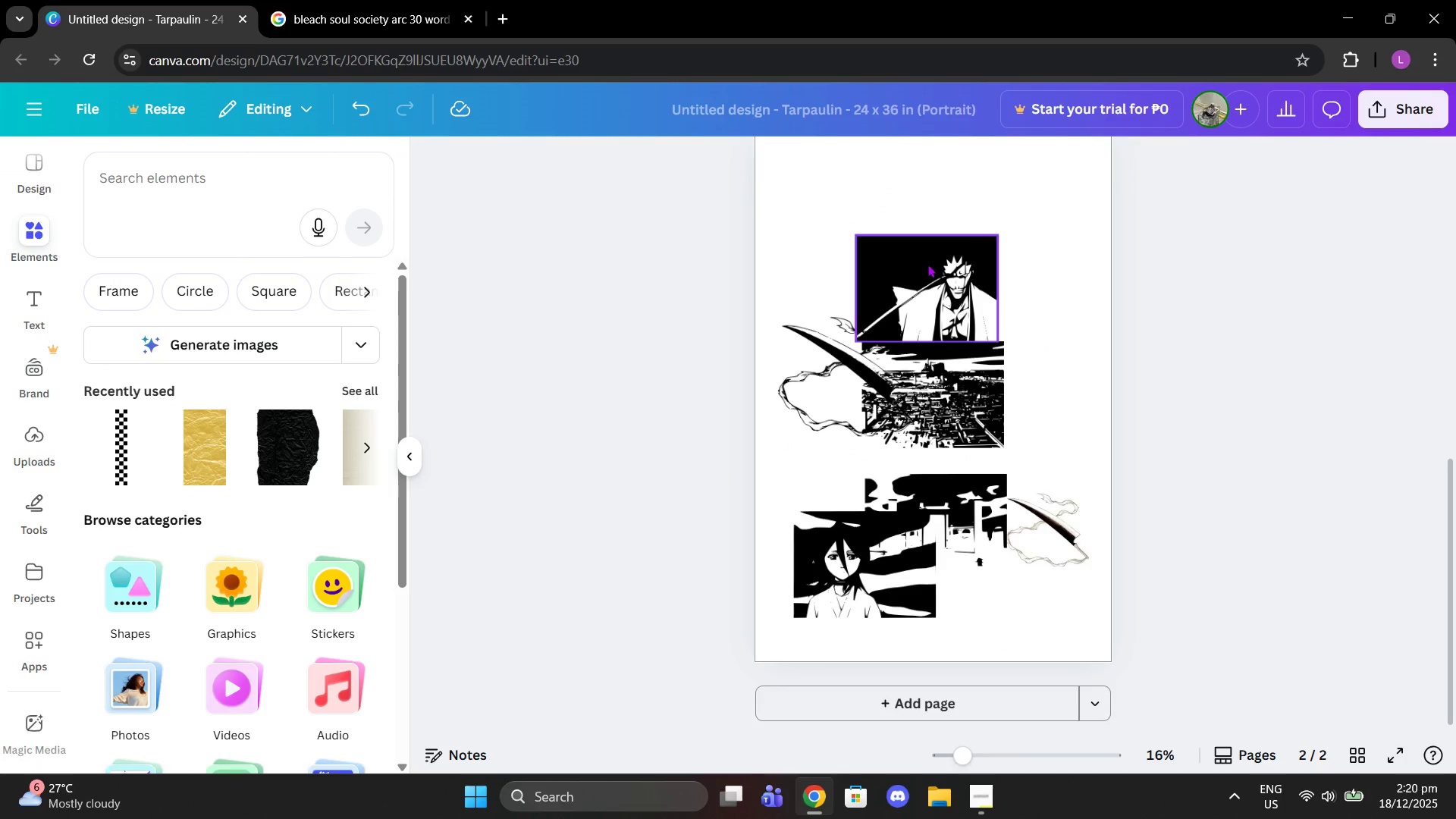 
left_click_drag(start_coordinate=[927, 264], to_coordinate=[838, 197])
 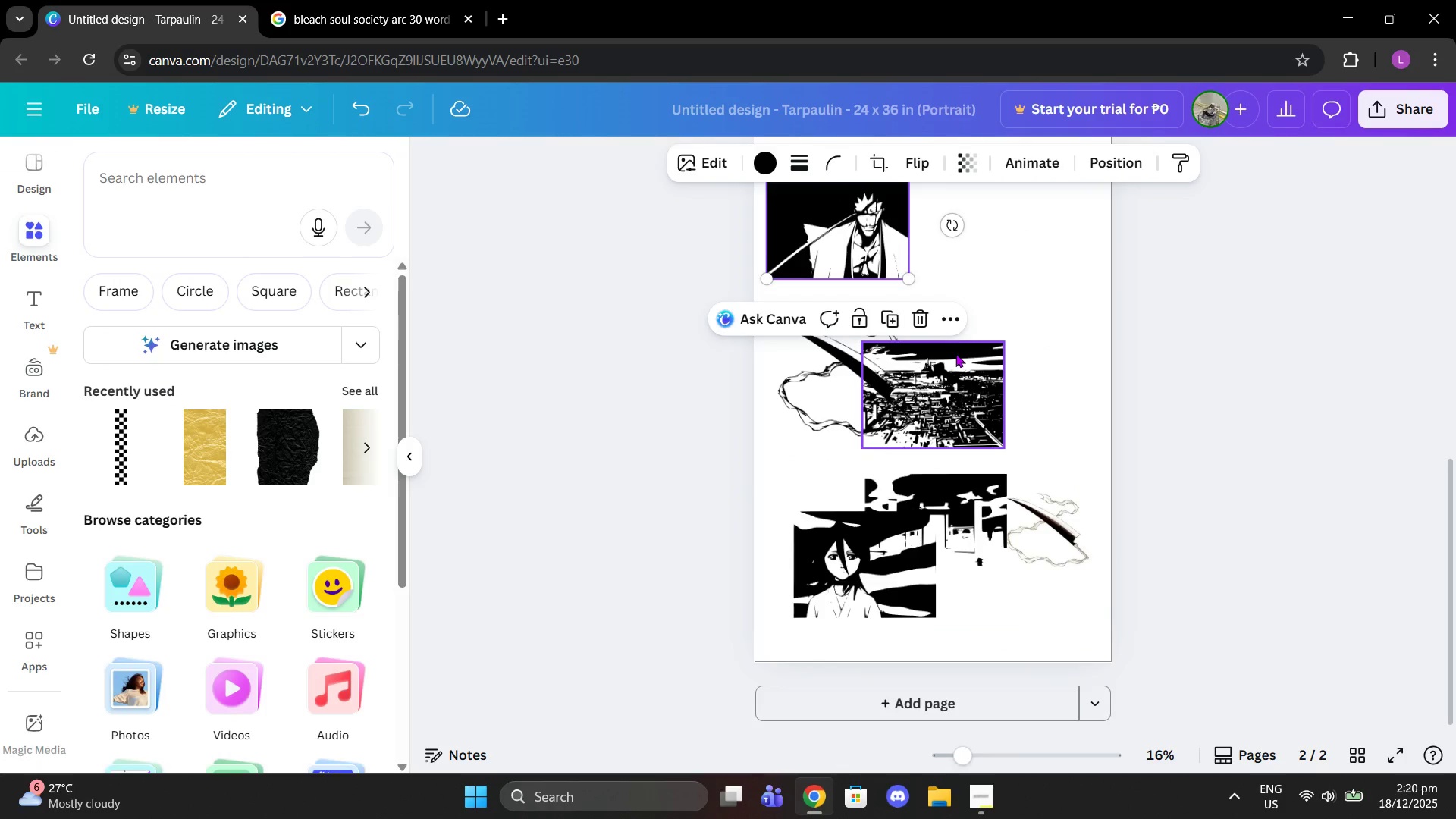 
left_click_drag(start_coordinate=[956, 353], to_coordinate=[1027, 209])
 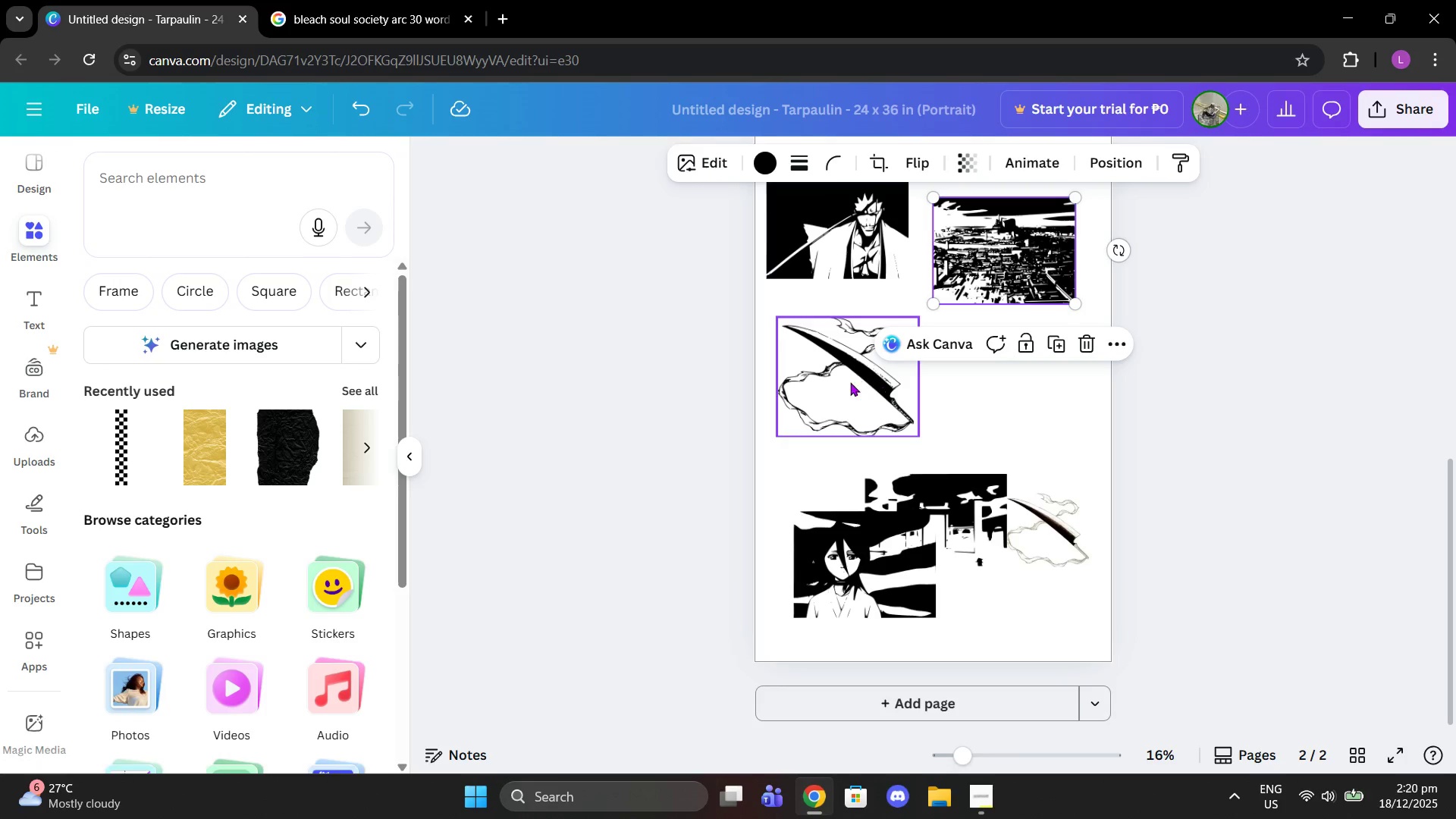 
left_click_drag(start_coordinate=[849, 384], to_coordinate=[843, 372])
 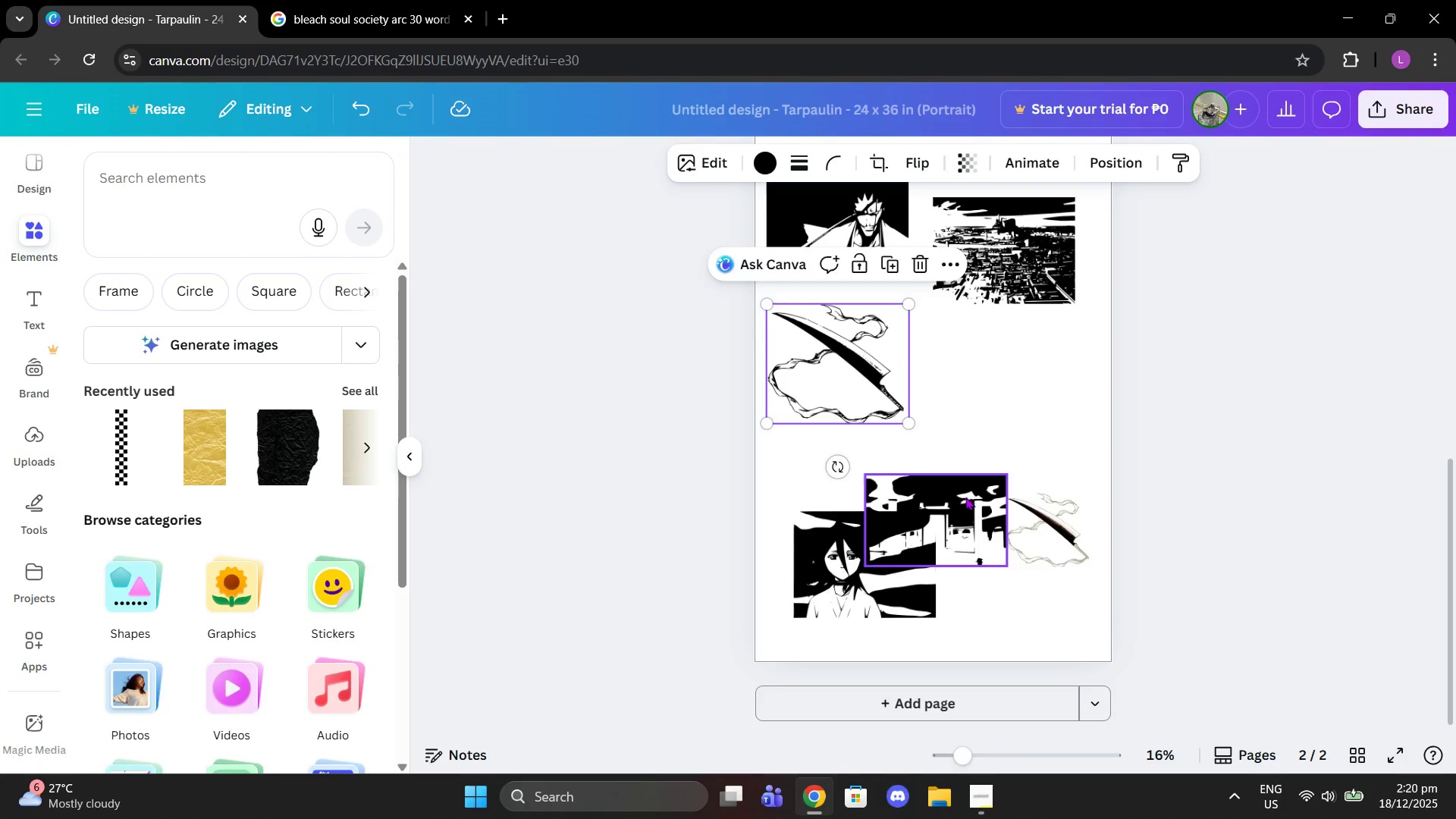 
left_click_drag(start_coordinate=[965, 497], to_coordinate=[1038, 358])
 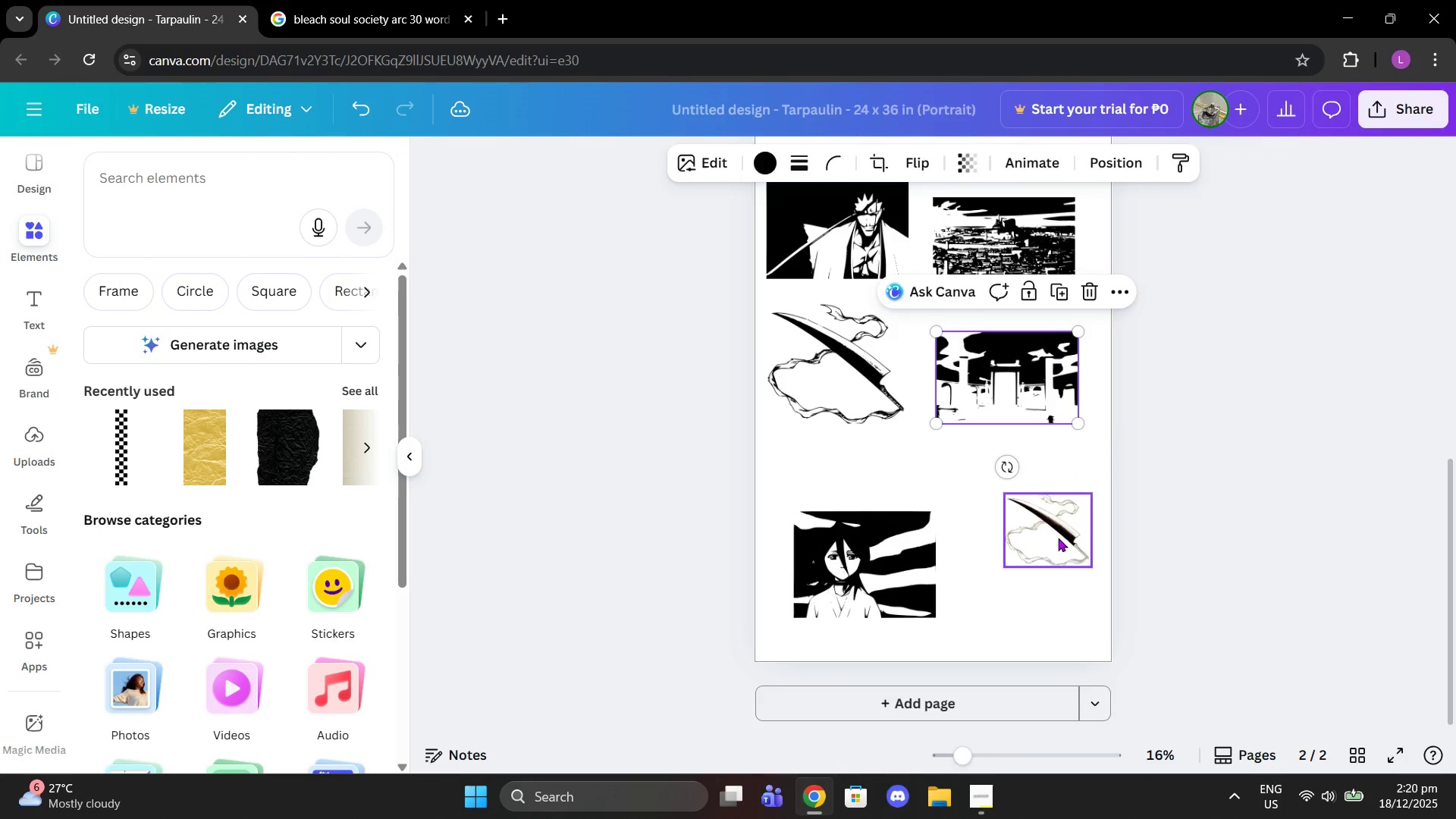 
left_click_drag(start_coordinate=[1058, 538], to_coordinate=[1029, 532])
 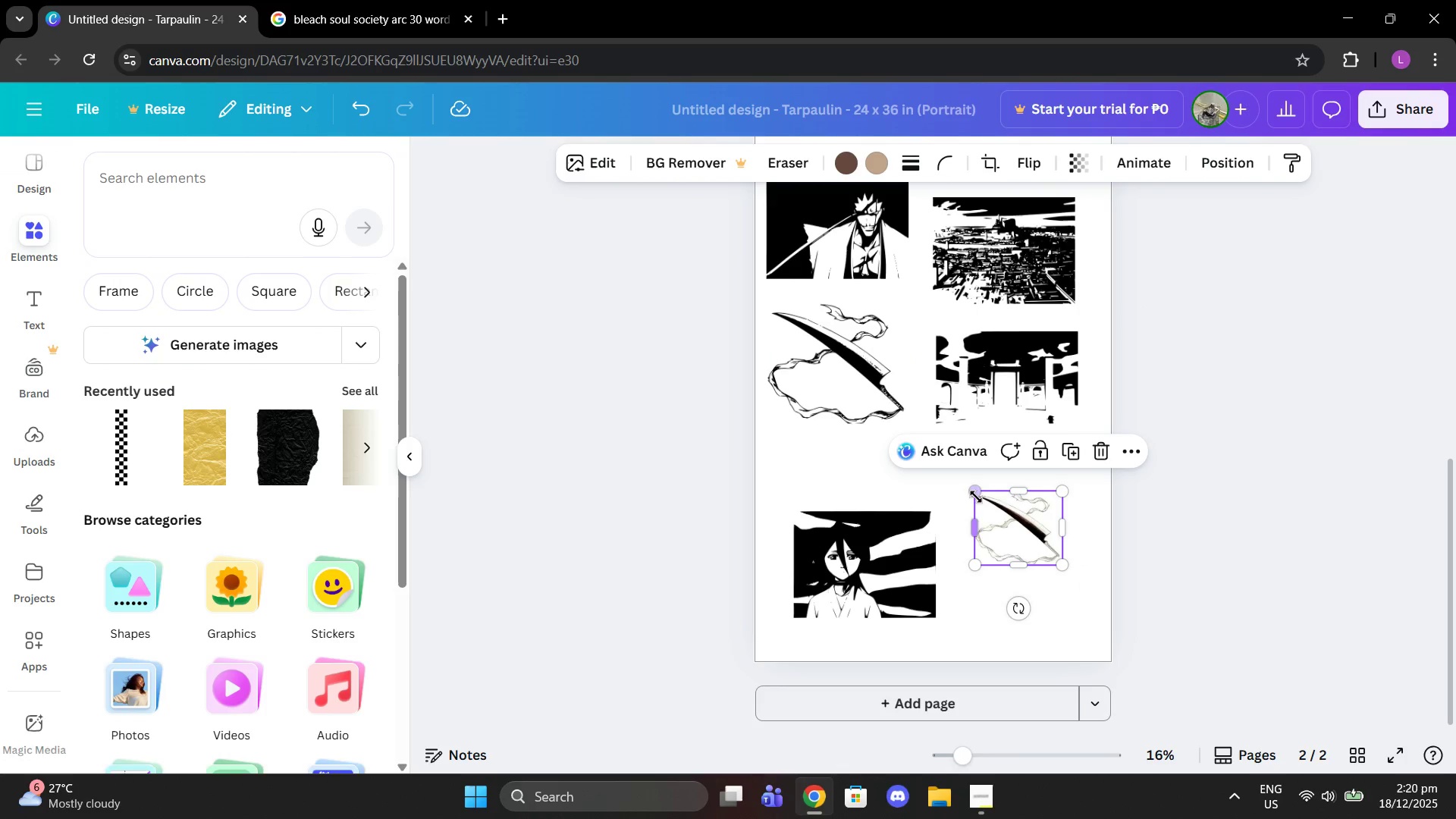 
left_click_drag(start_coordinate=[976, 497], to_coordinate=[925, 455])
 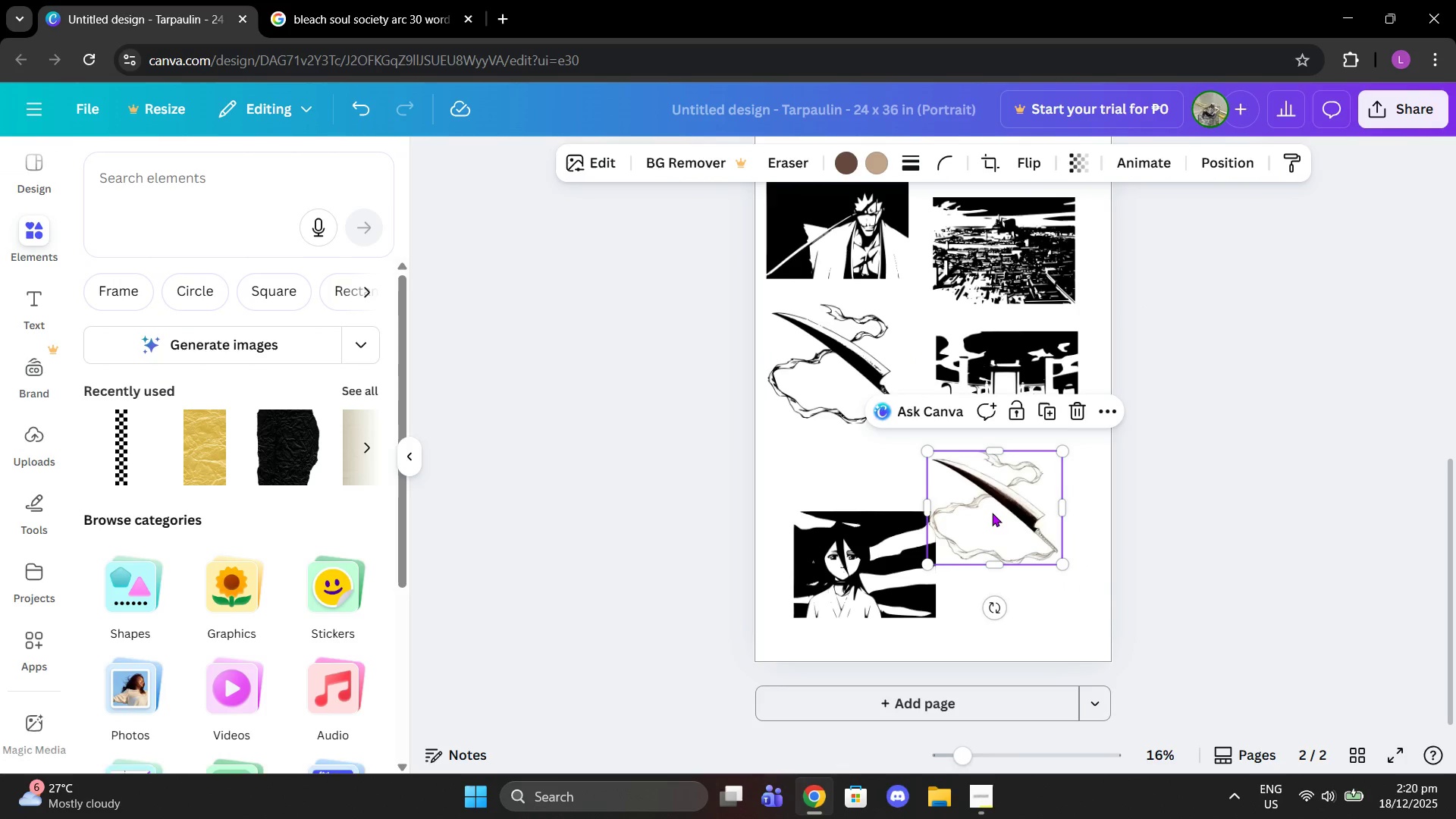 
left_click_drag(start_coordinate=[992, 513], to_coordinate=[1004, 516])
 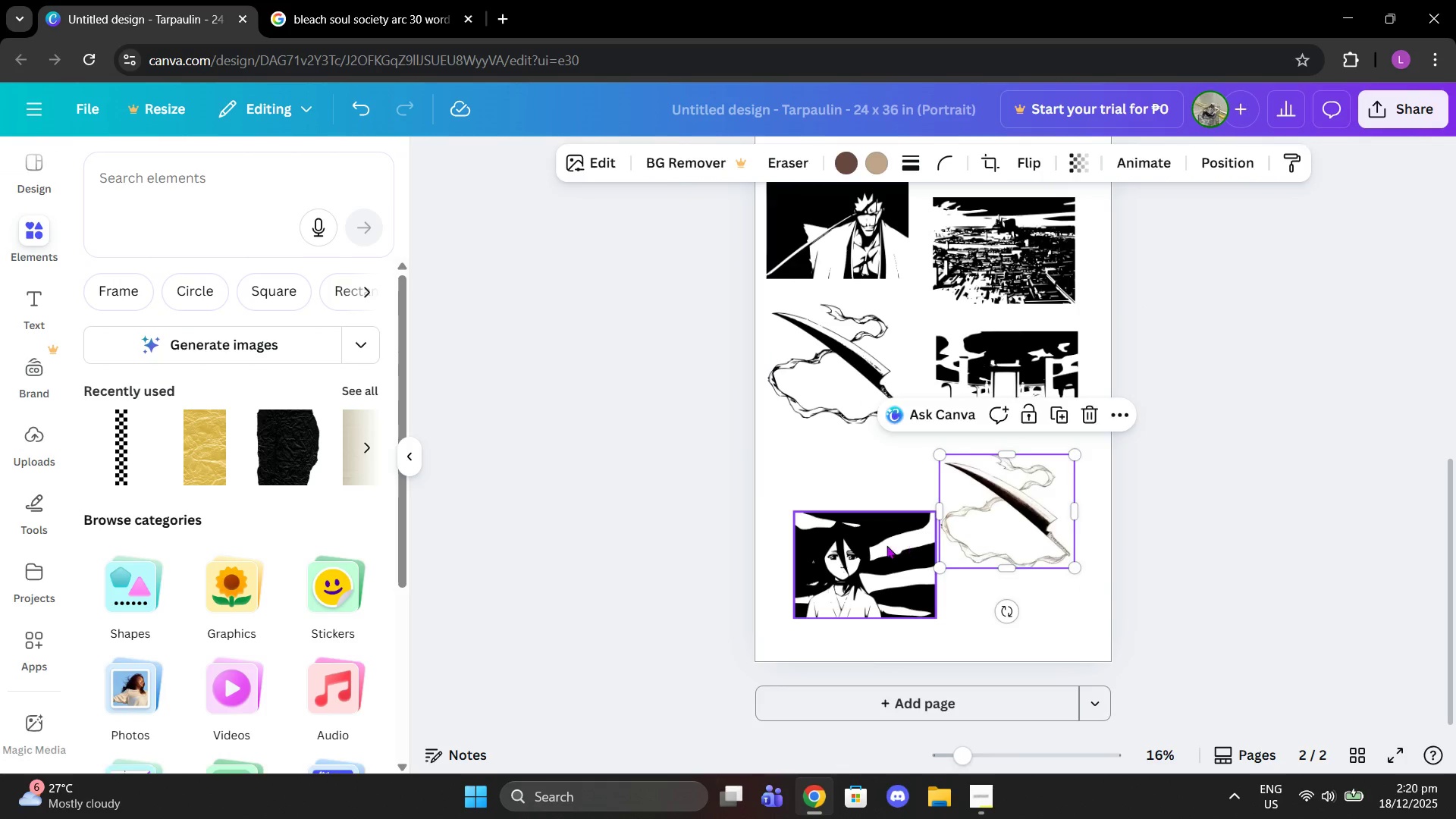 
left_click_drag(start_coordinate=[874, 545], to_coordinate=[857, 512])
 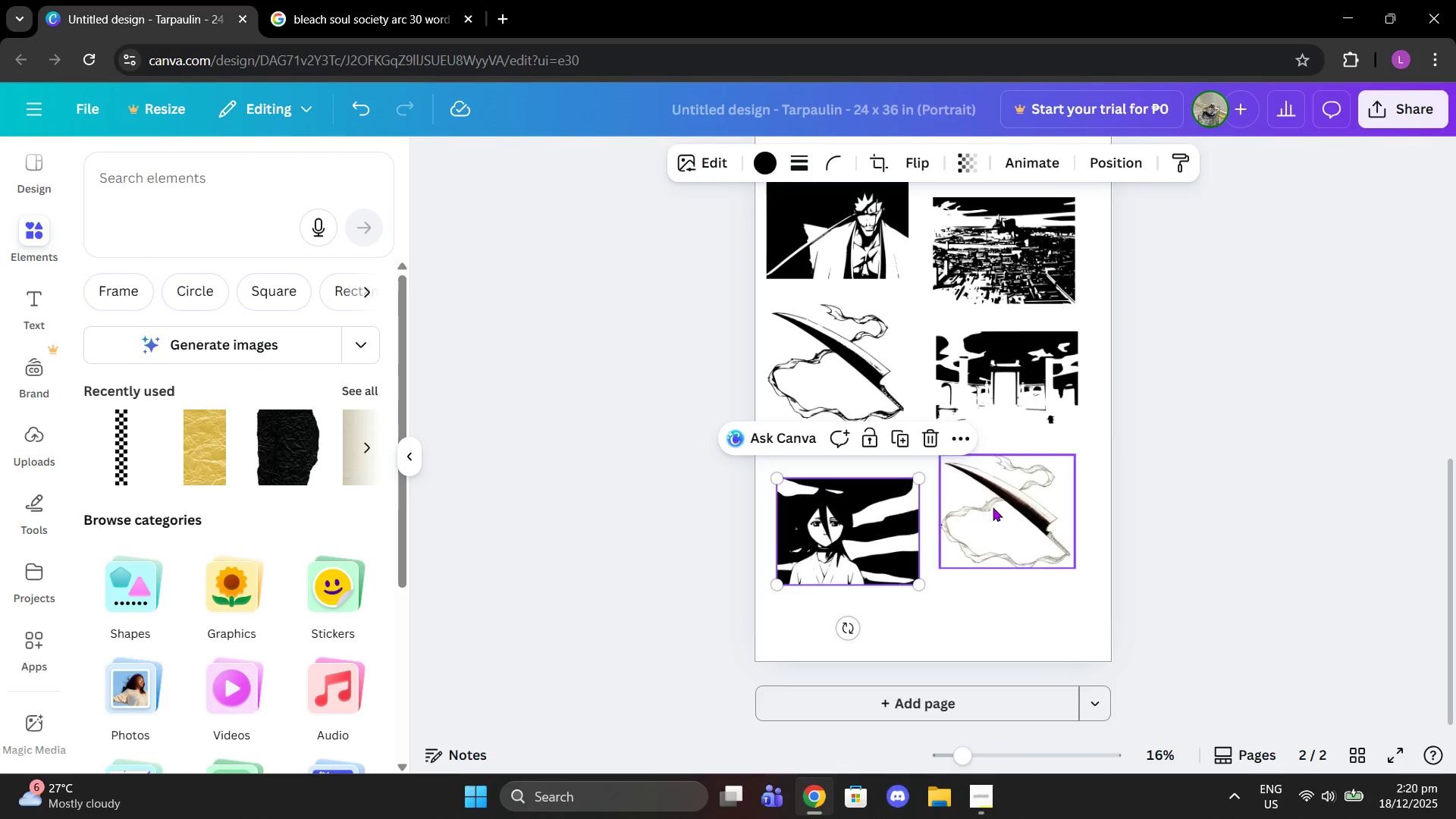 
left_click([993, 507])
 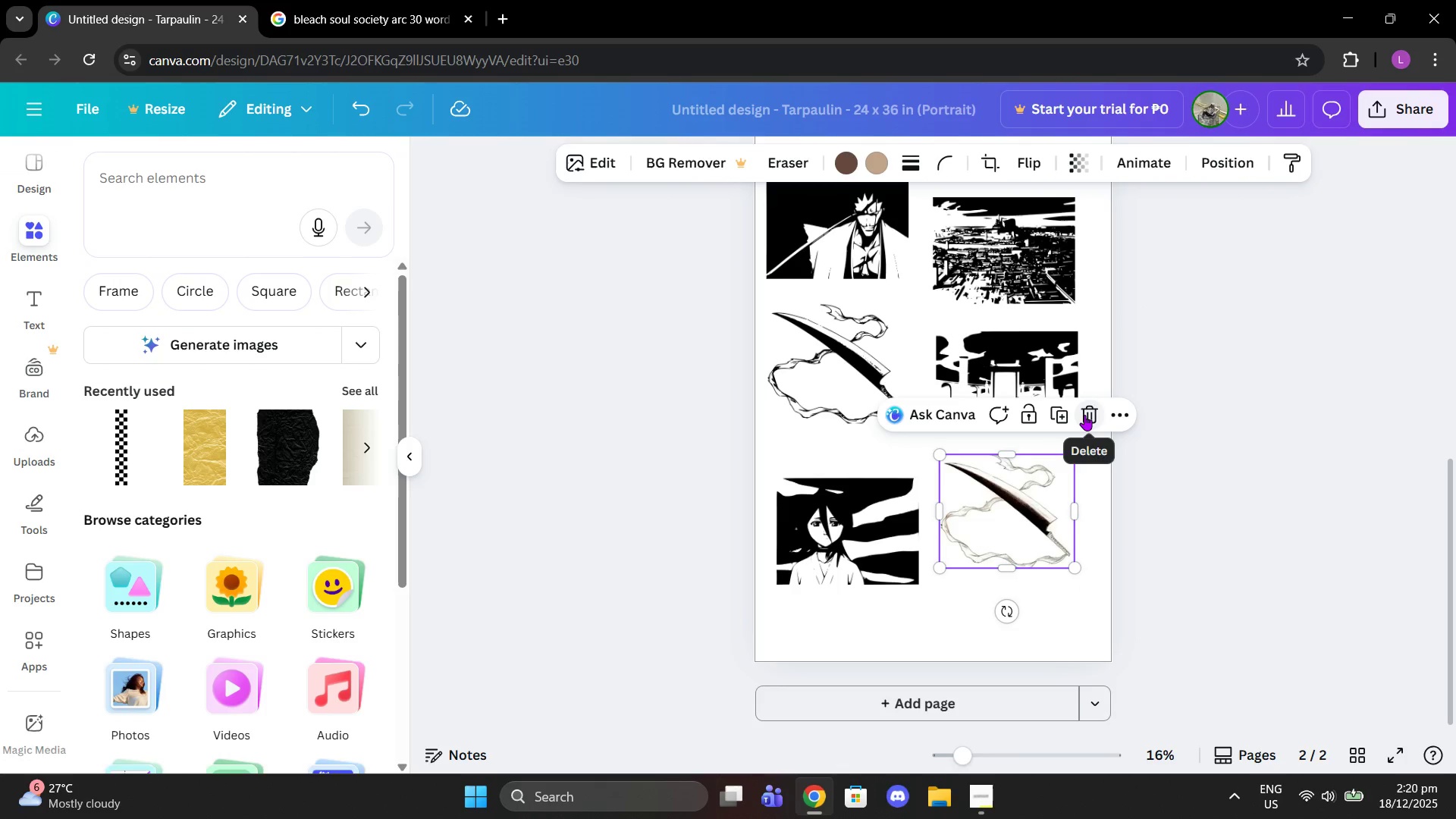 
left_click([1084, 415])
 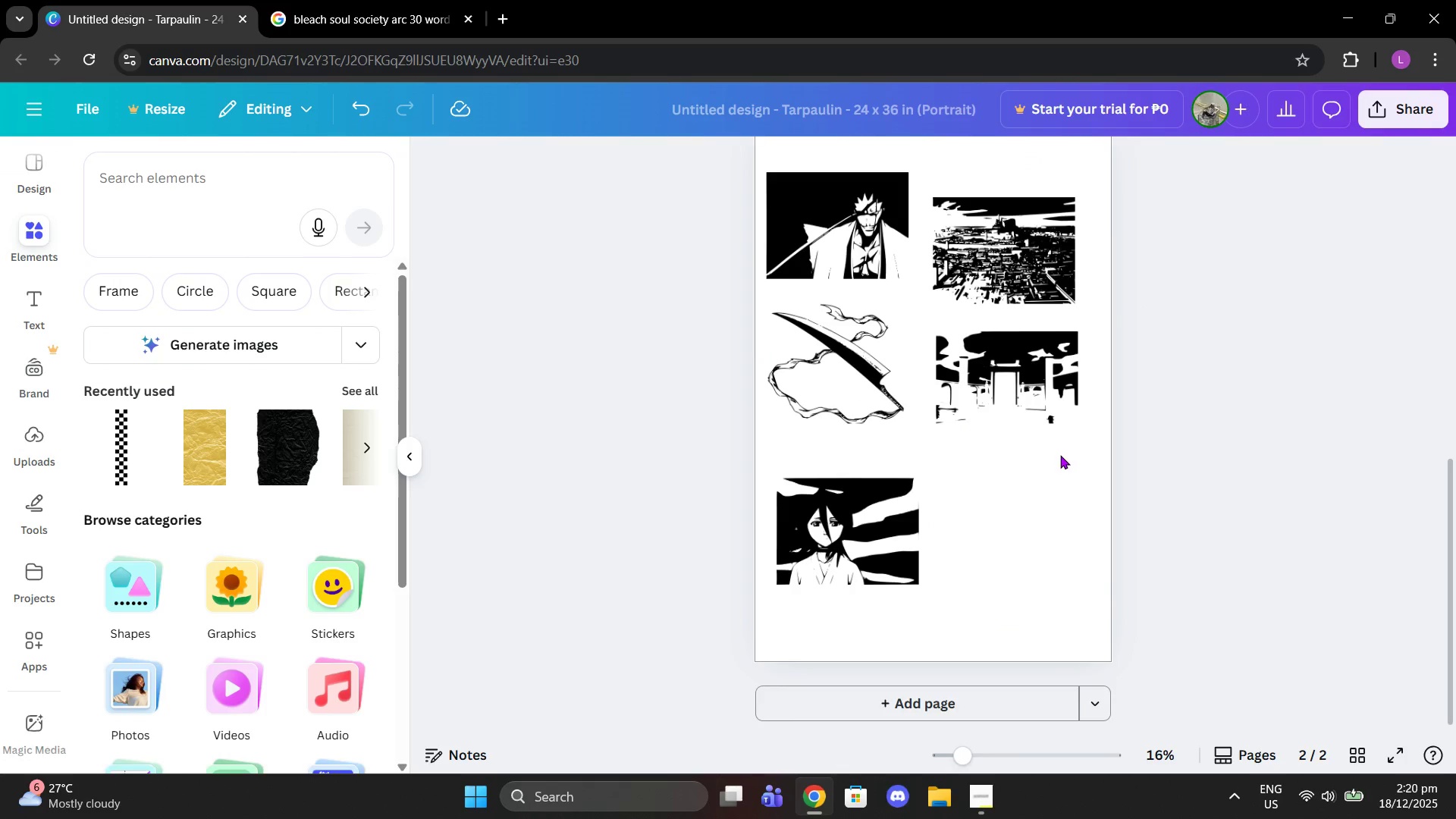 
scroll: coordinate [1009, 435], scroll_direction: up, amount: 4.0
 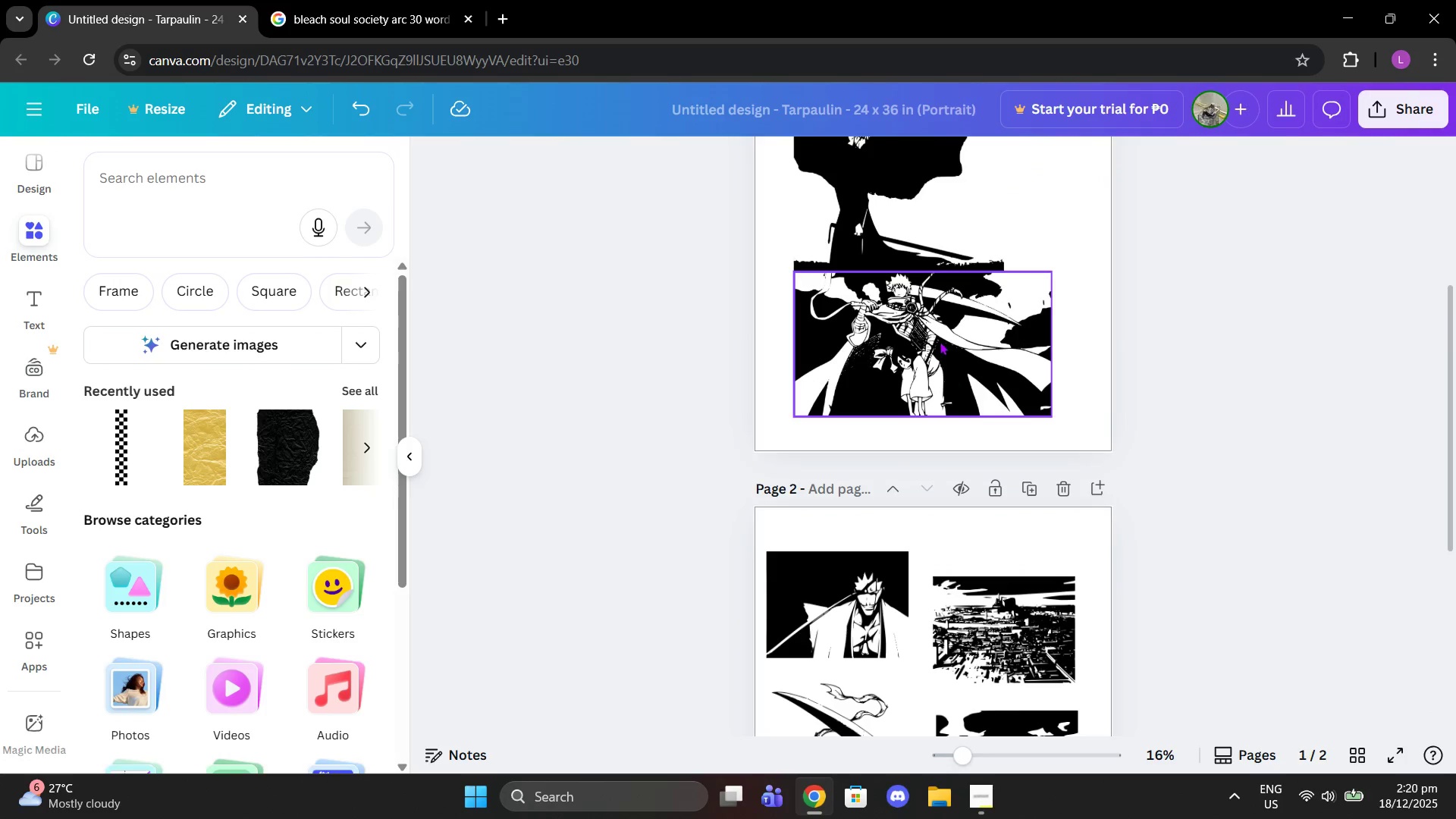 
left_click([940, 341])
 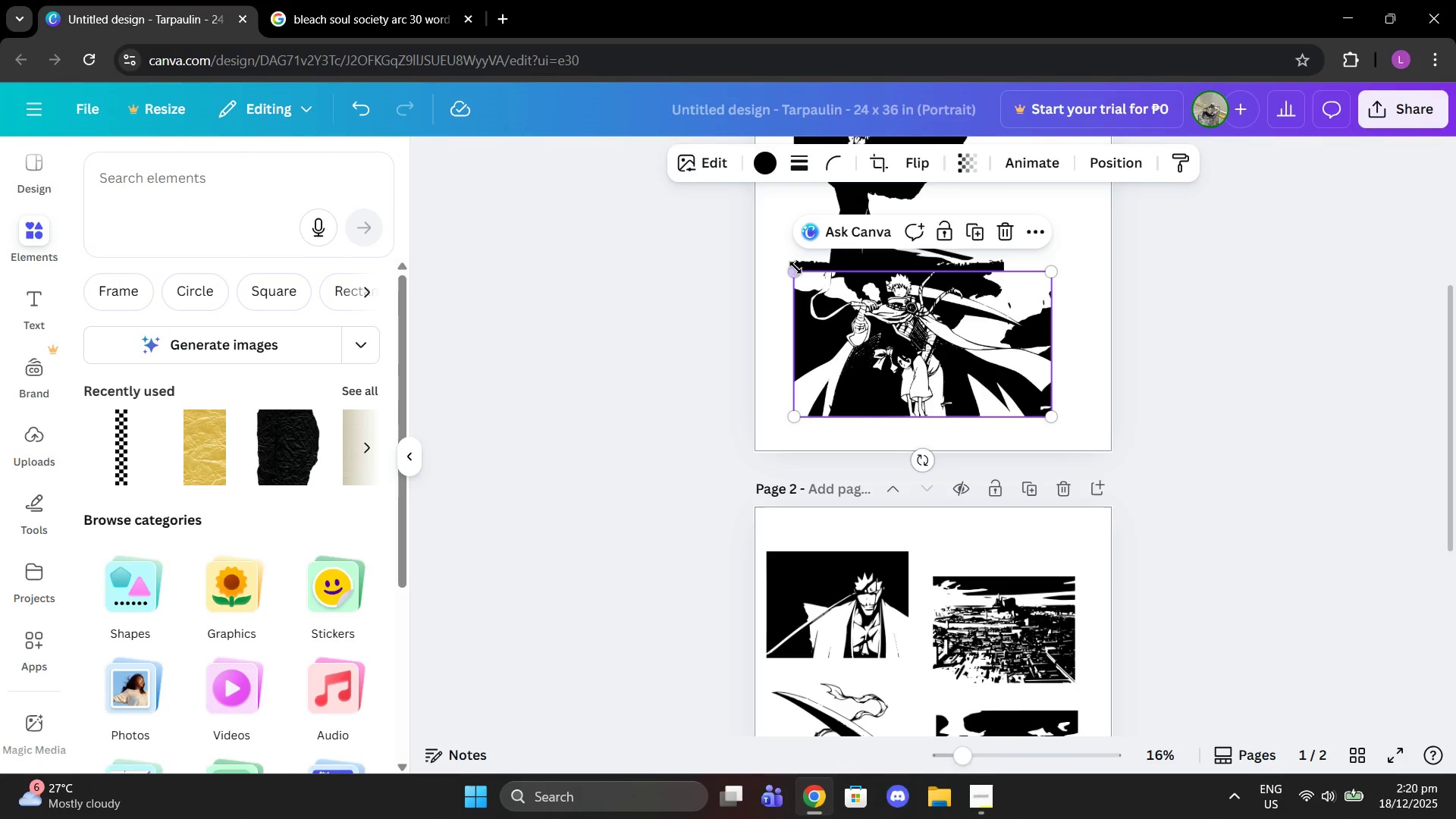 
left_click_drag(start_coordinate=[795, 270], to_coordinate=[864, 311])
 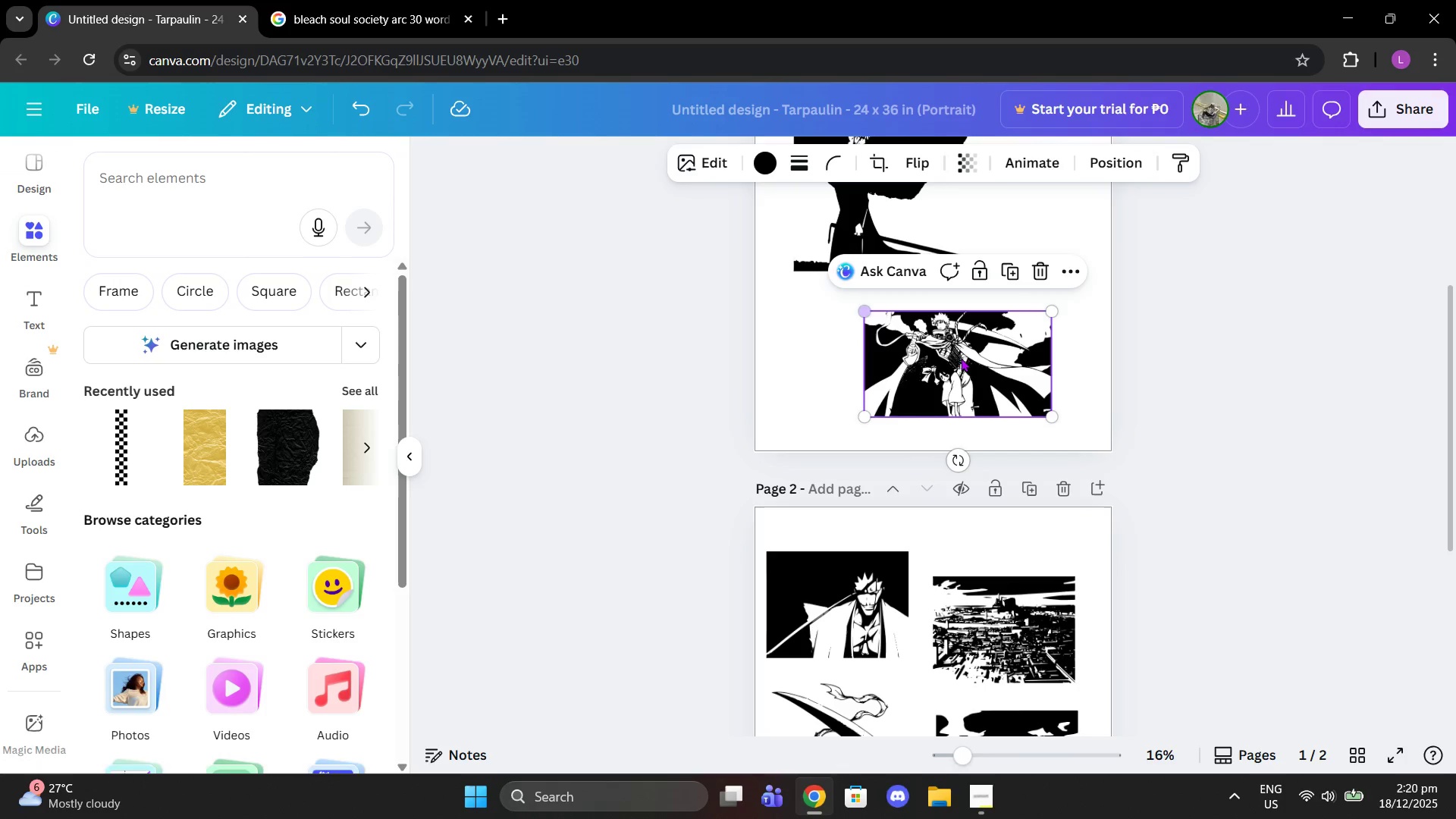 
left_click_drag(start_coordinate=[962, 359], to_coordinate=[1003, 565])
 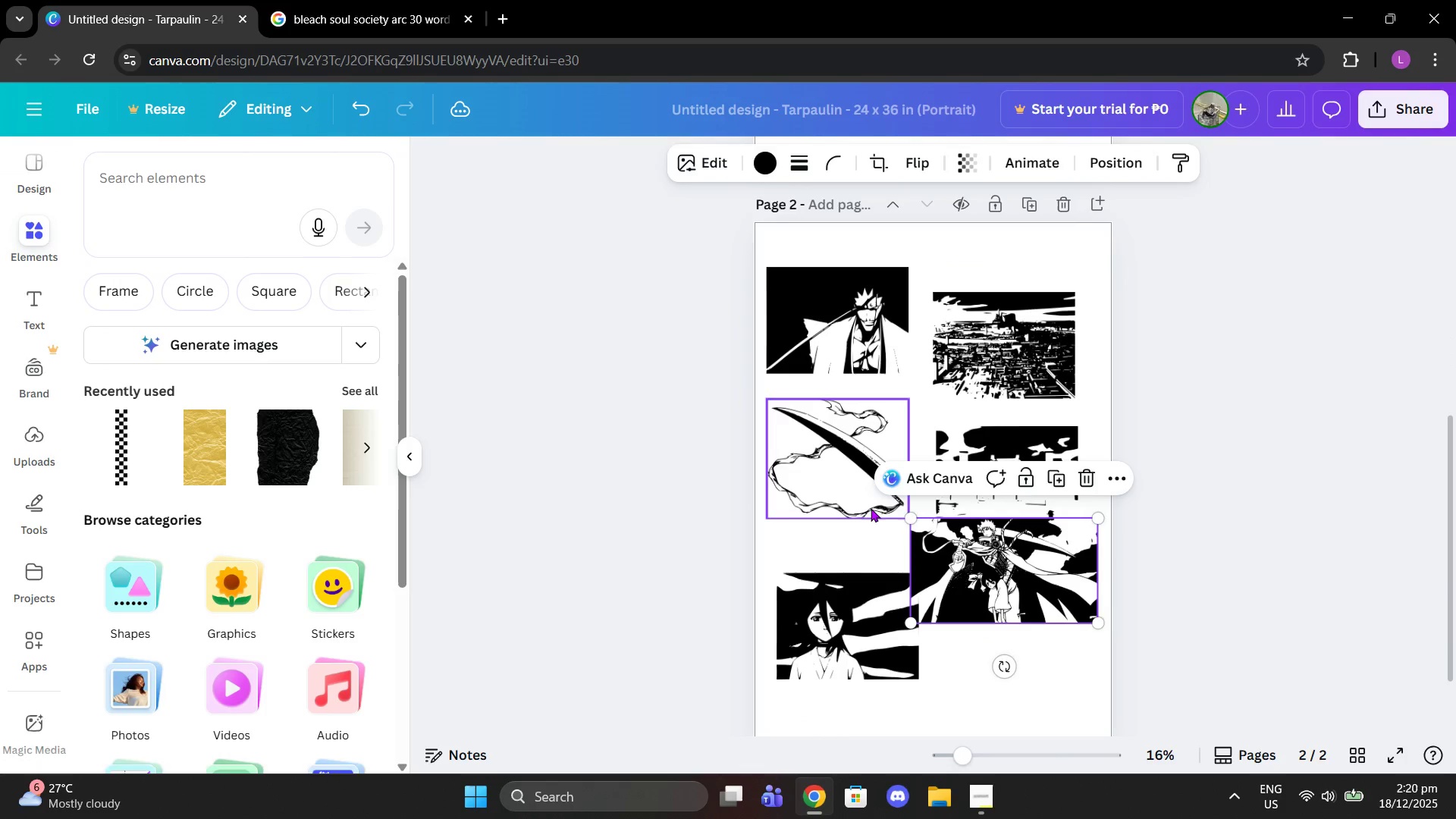 
scroll: coordinate [991, 612], scroll_direction: down, amount: 3.0
 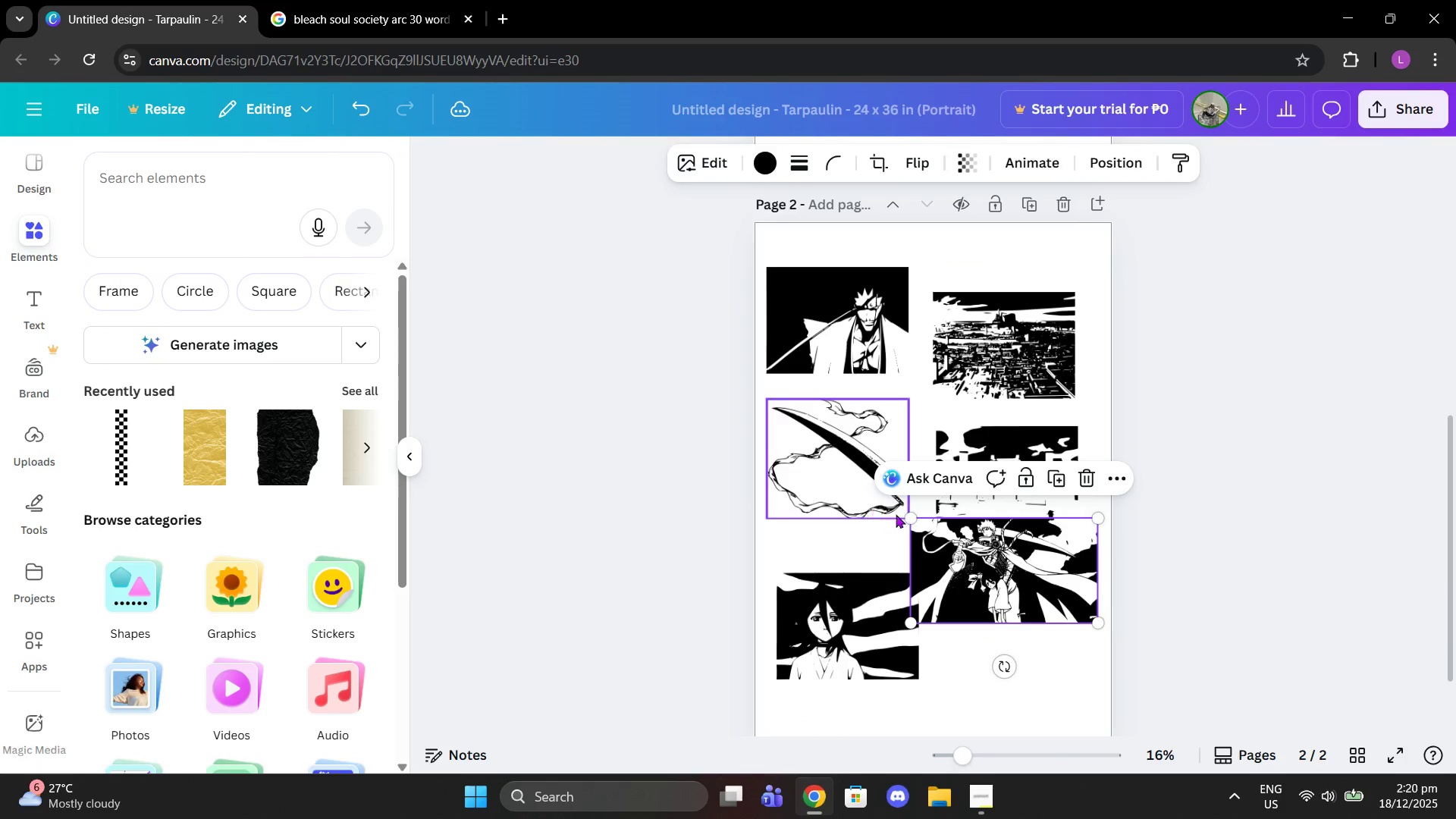 
left_click_drag(start_coordinate=[915, 520], to_coordinate=[962, 544])
 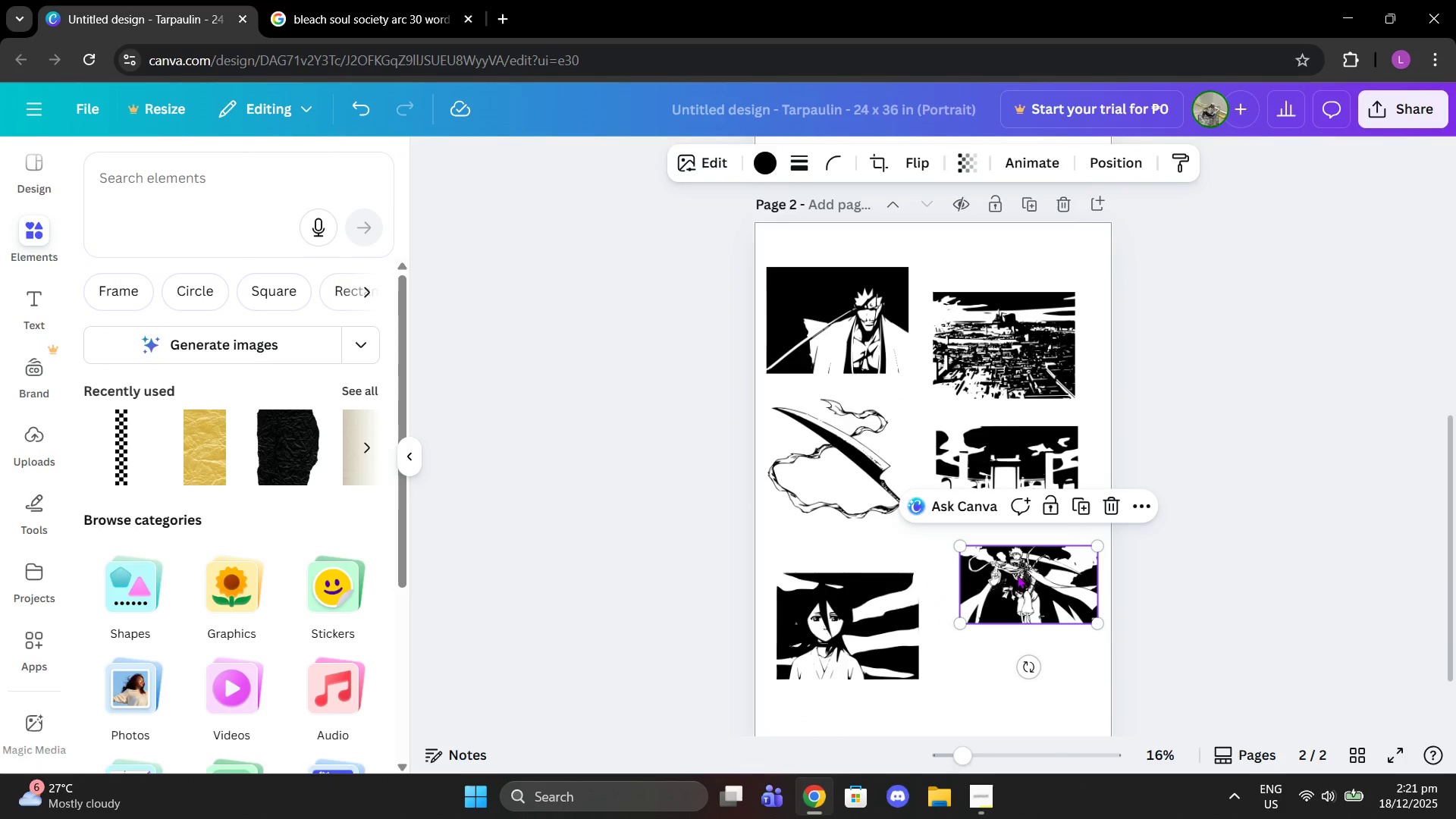 
left_click_drag(start_coordinate=[1017, 575], to_coordinate=[984, 559])
 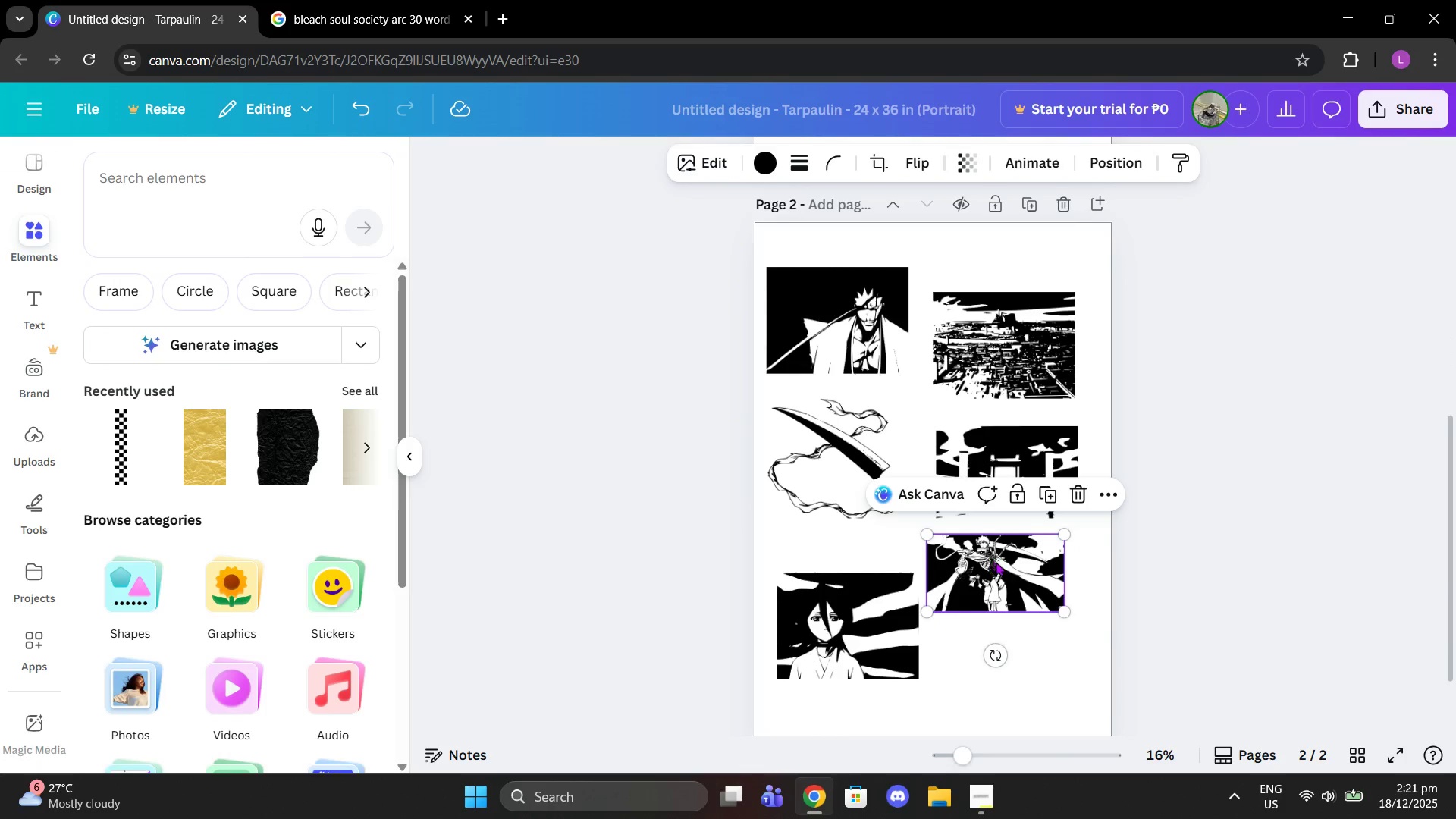 
left_click([855, 381])
 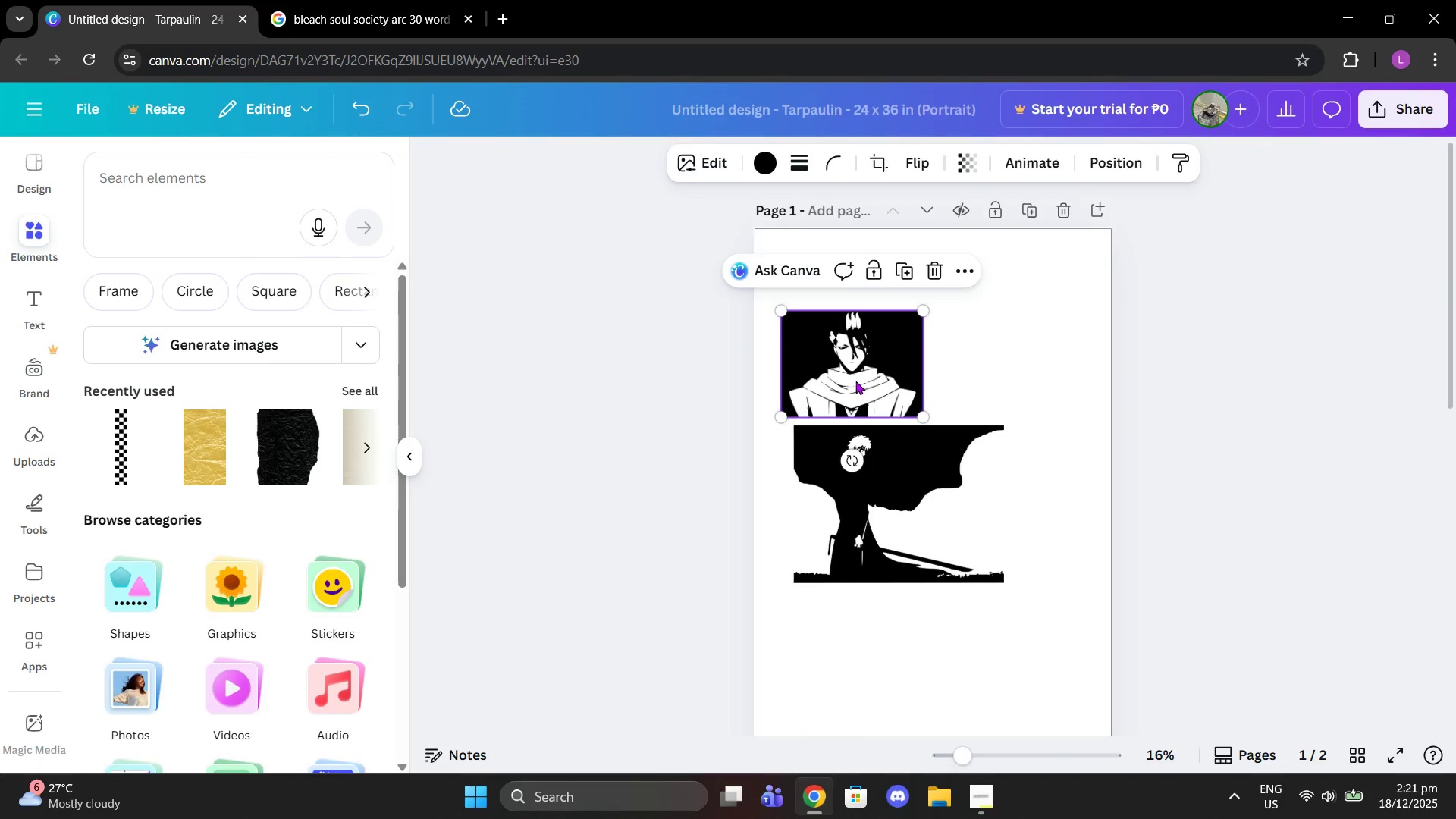 
scroll: coordinate [972, 544], scroll_direction: up, amount: 7.0
 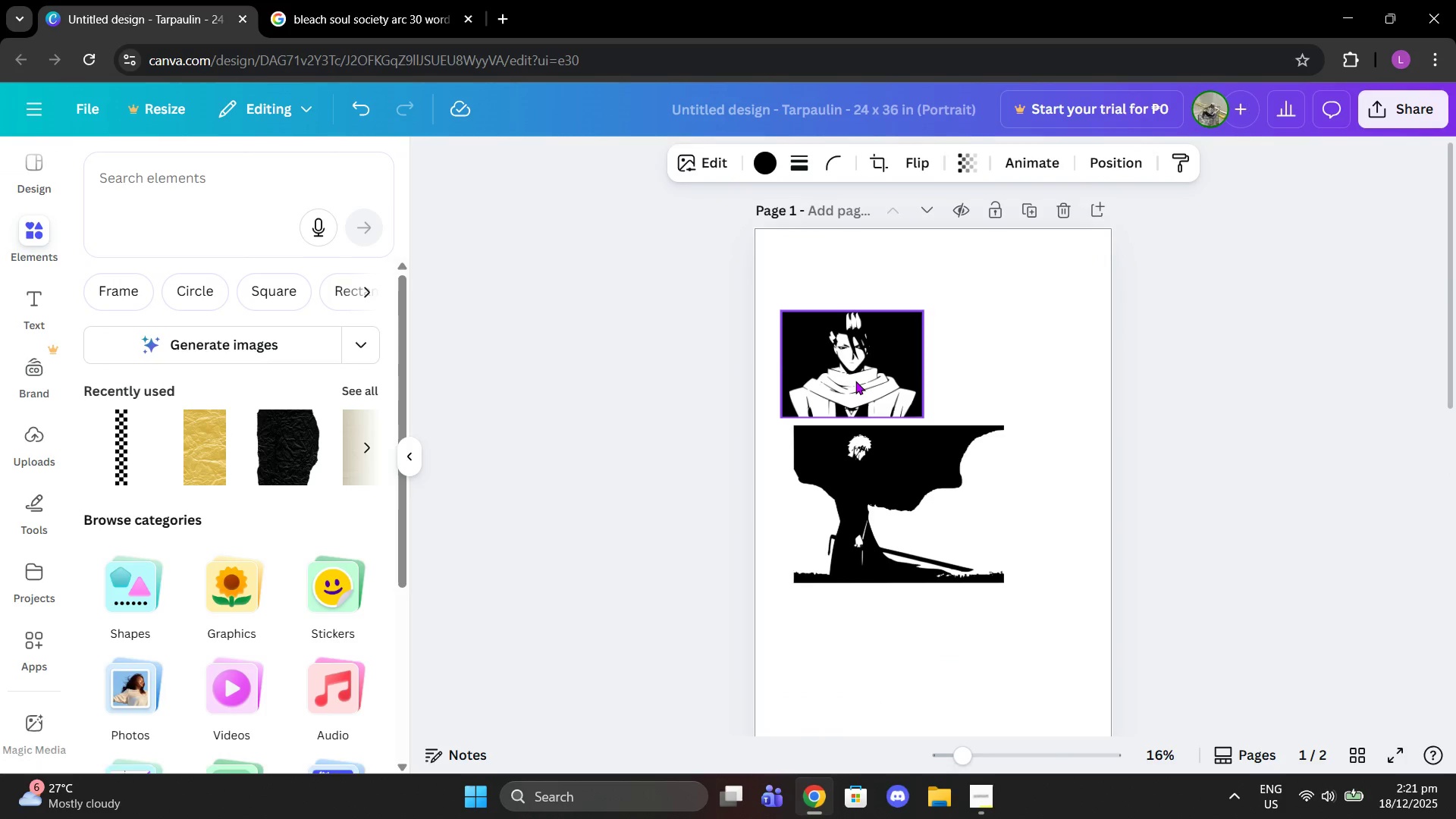 
left_click_drag(start_coordinate=[855, 381], to_coordinate=[1002, 716])
 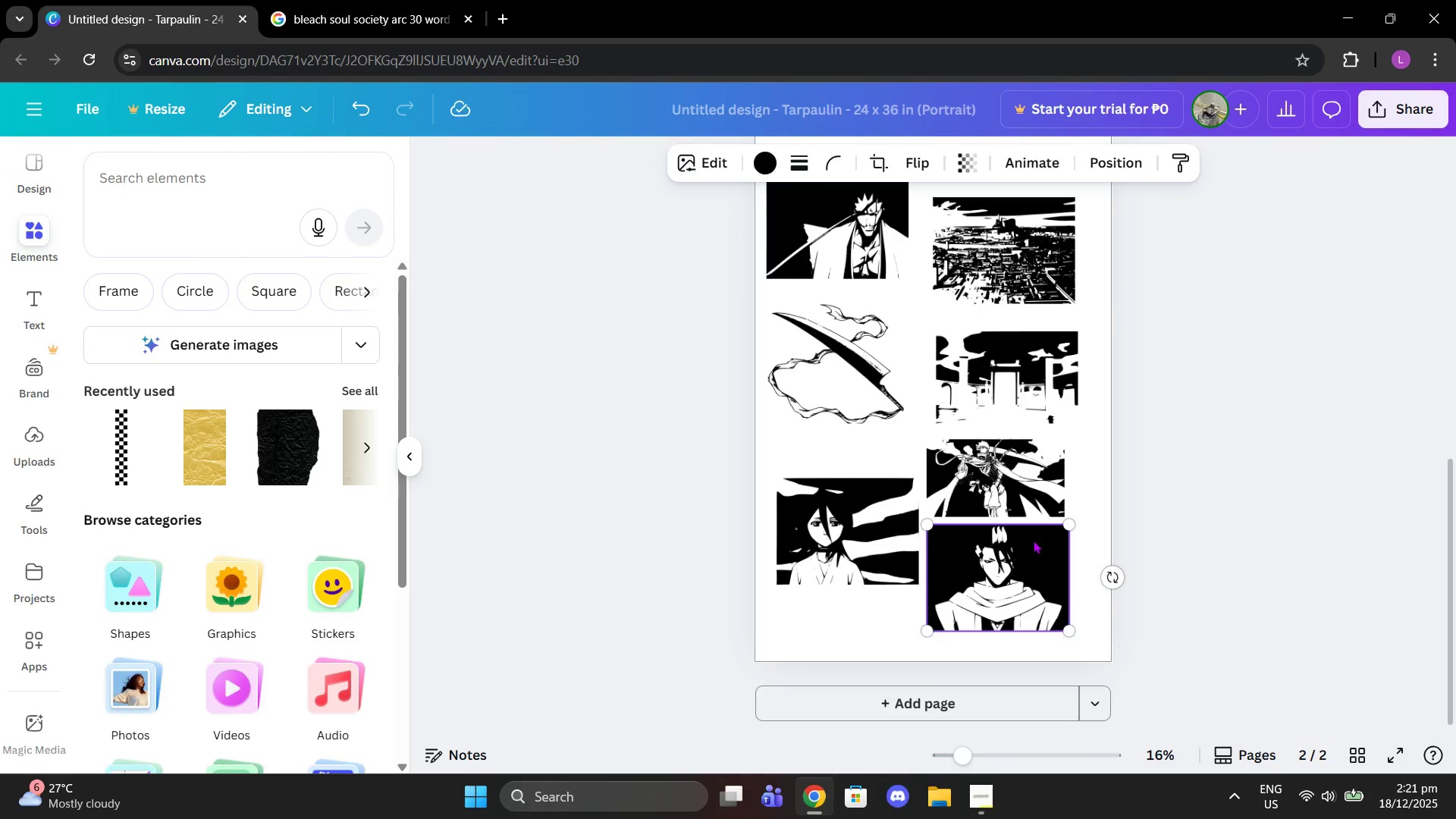 
scroll: coordinate [1021, 654], scroll_direction: down, amount: 8.0
 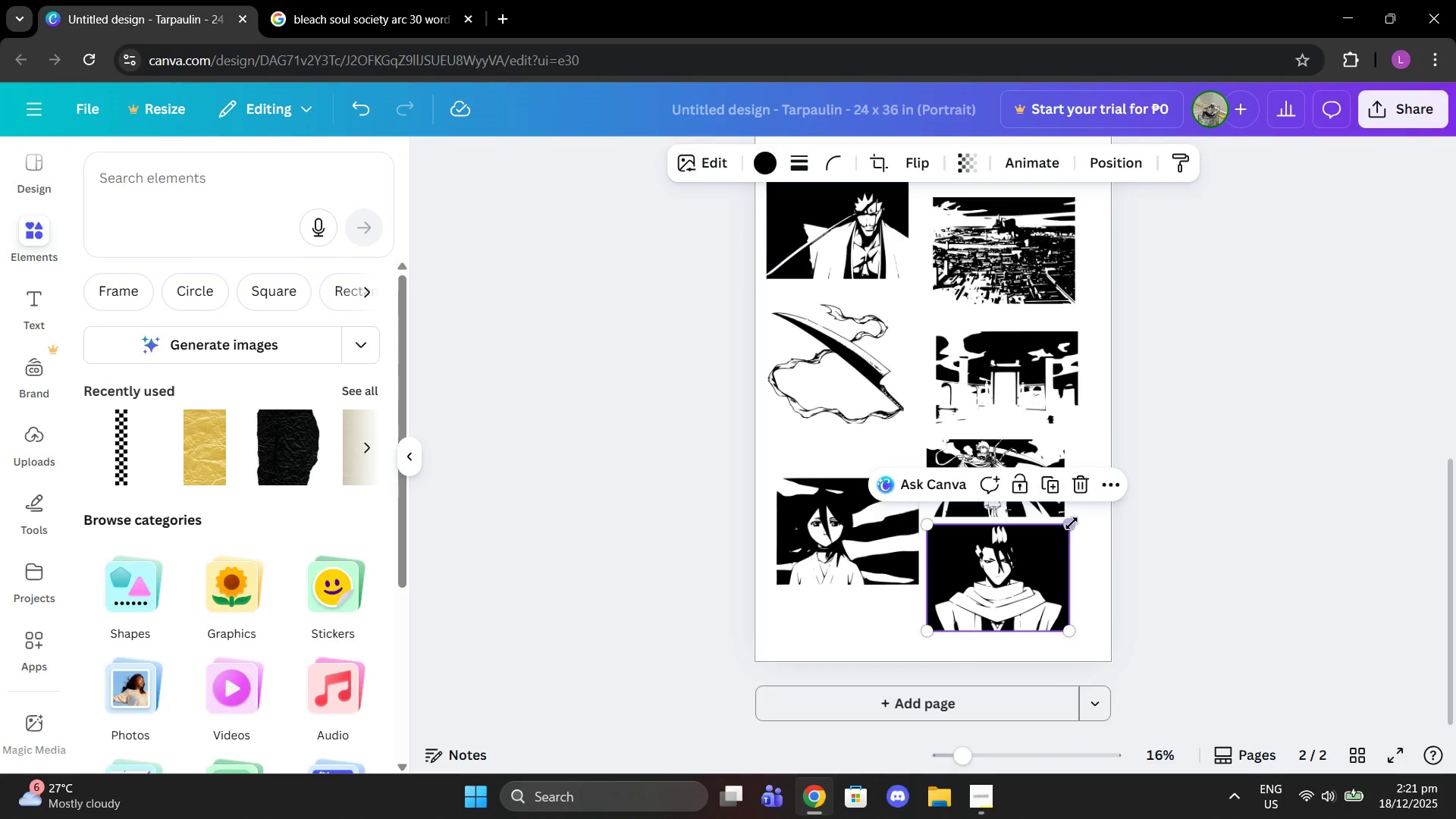 
left_click_drag(start_coordinate=[1072, 523], to_coordinate=[1041, 553])
 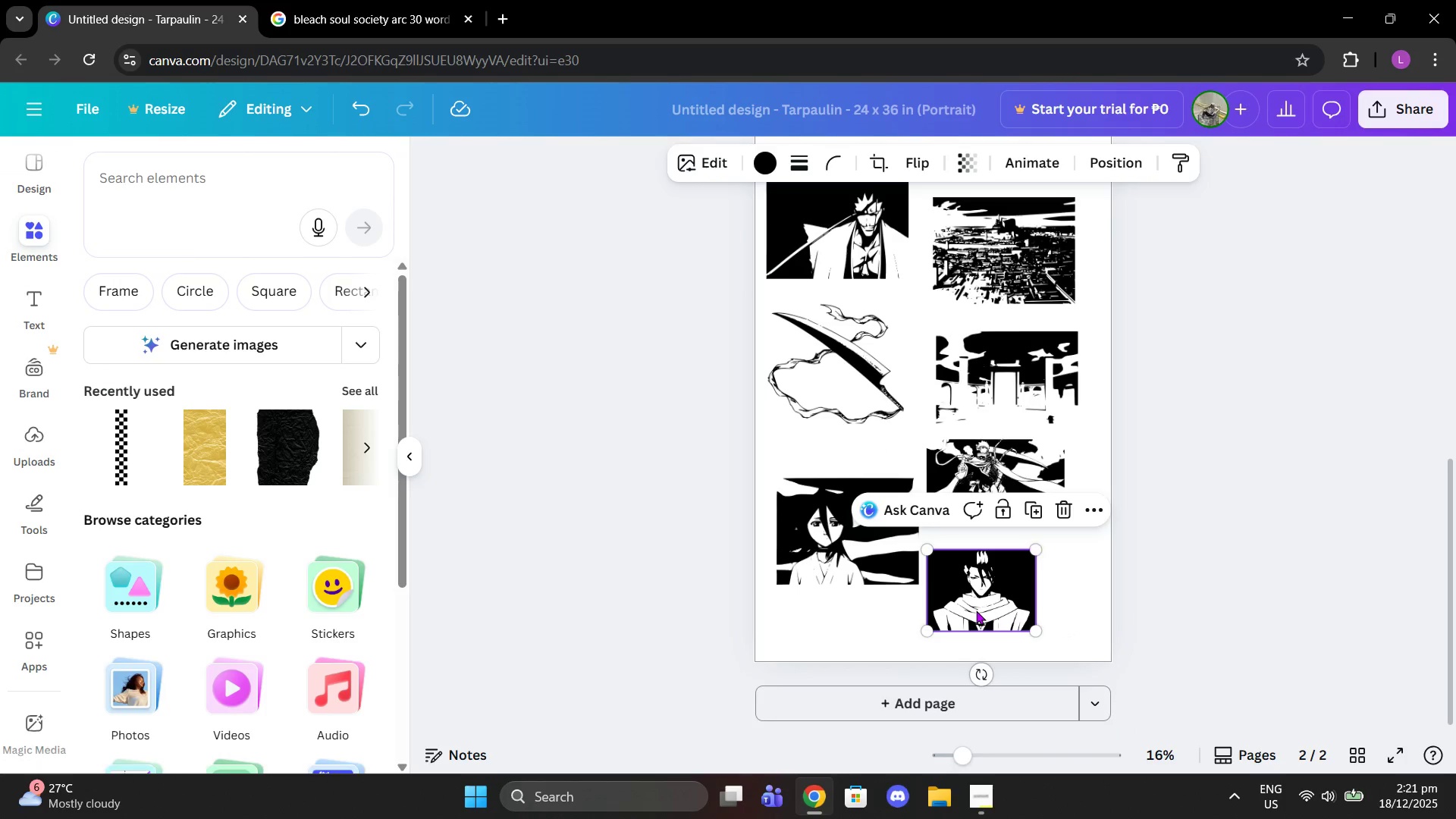 
left_click_drag(start_coordinate=[976, 610], to_coordinate=[974, 573])
 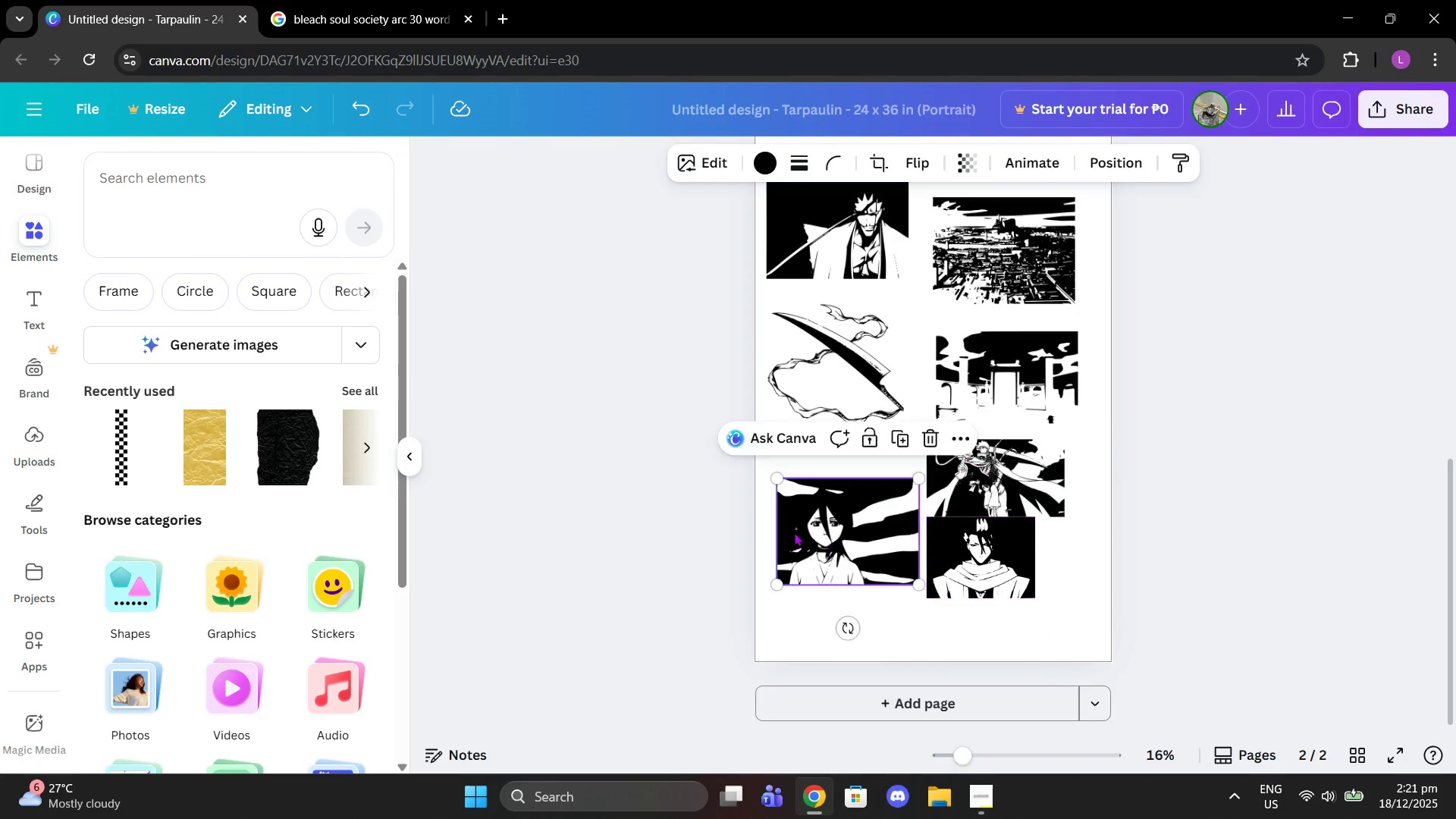 
left_click([794, 532])
 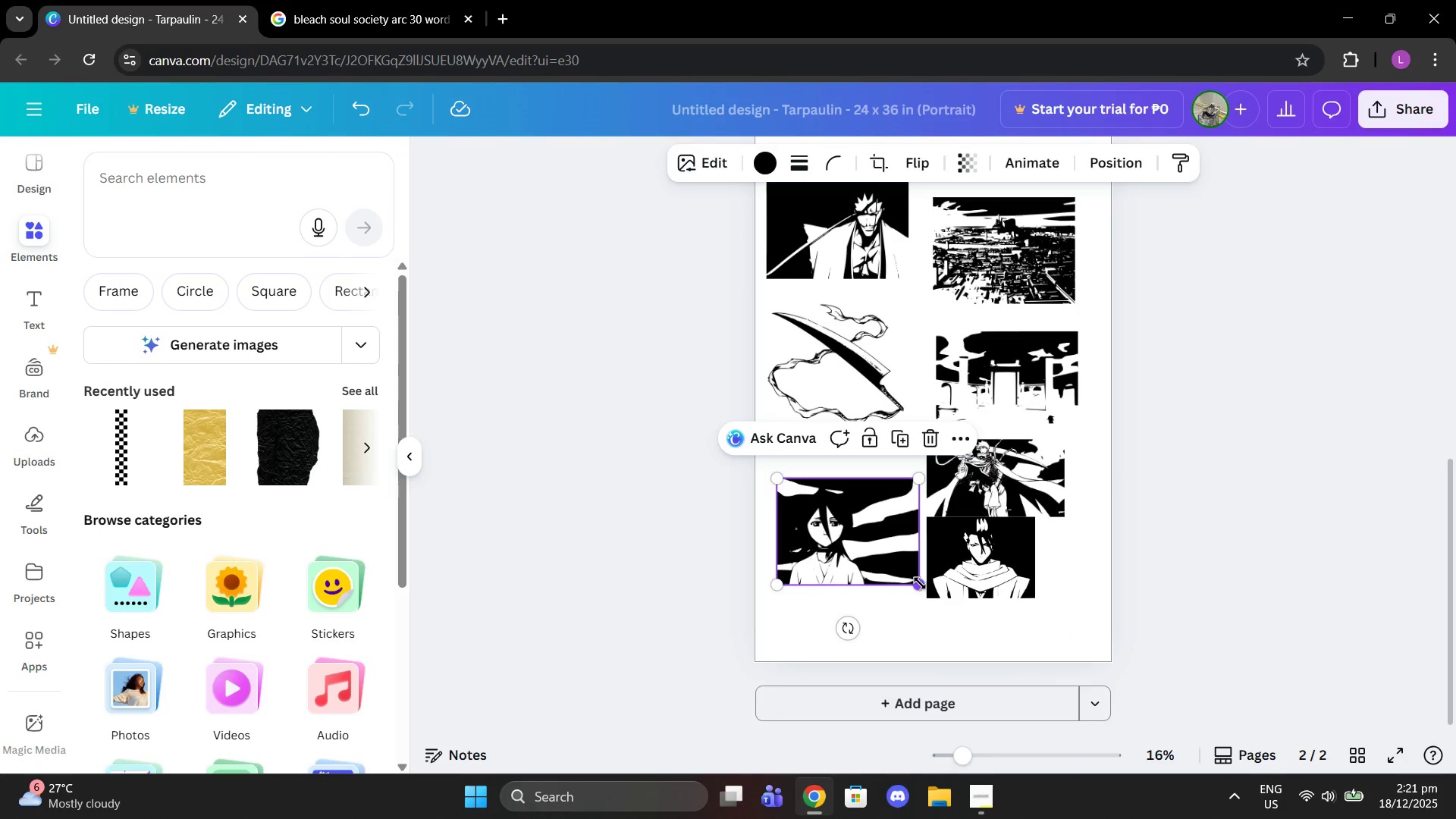 
left_click_drag(start_coordinate=[920, 583], to_coordinate=[880, 554])
 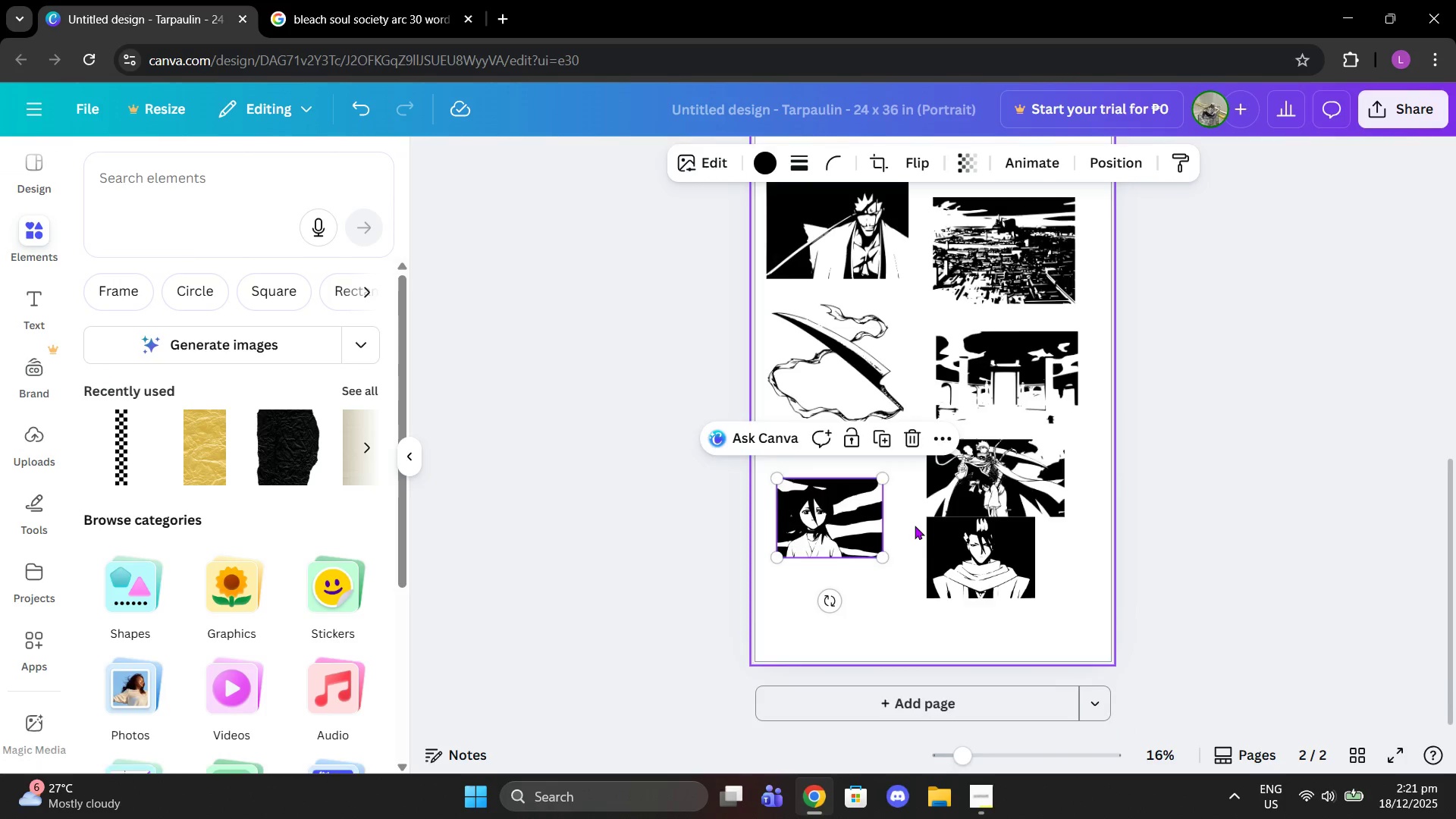 
left_click([911, 413])
 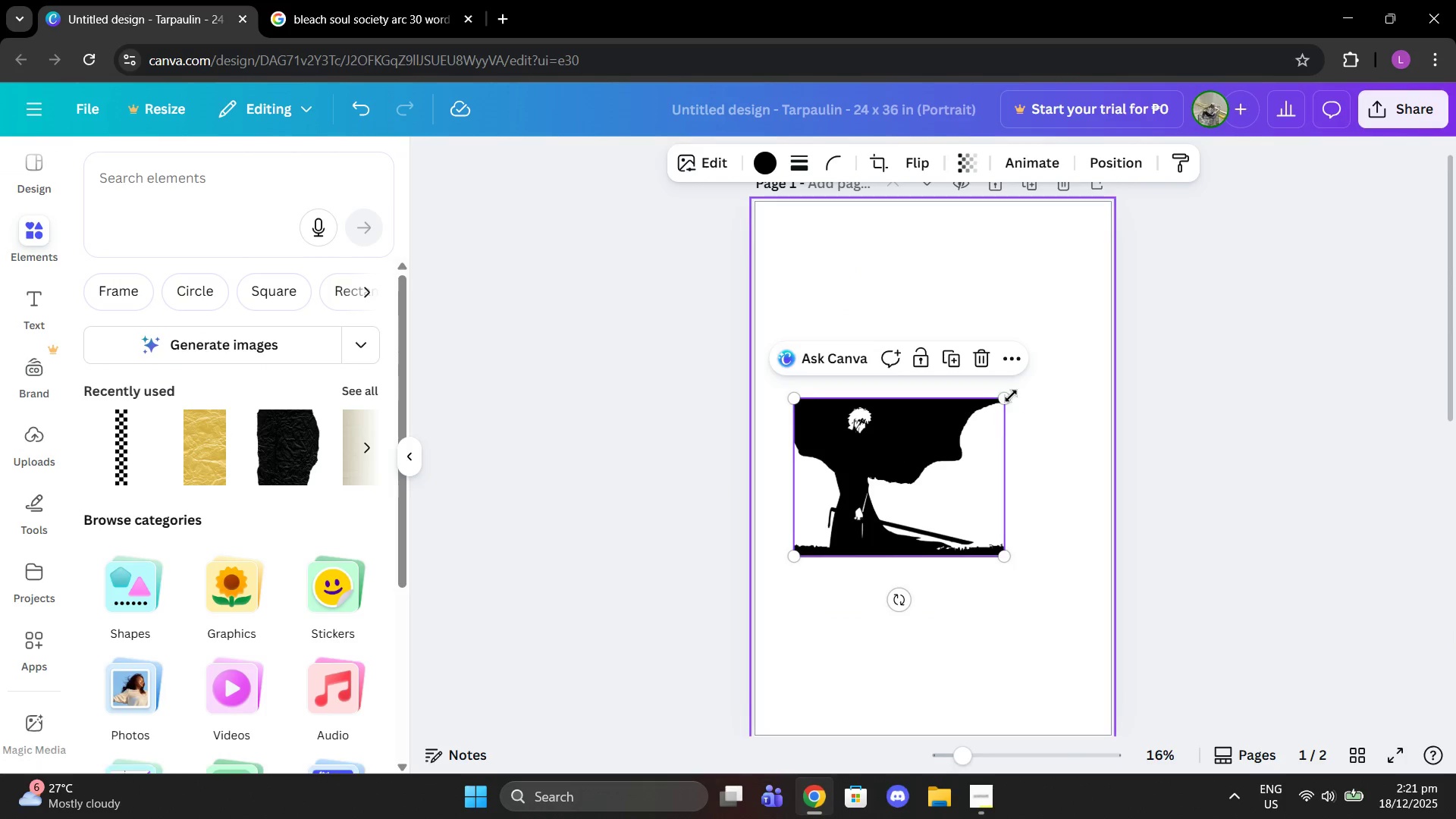 
scroll: coordinate [915, 526], scroll_direction: up, amount: 7.0
 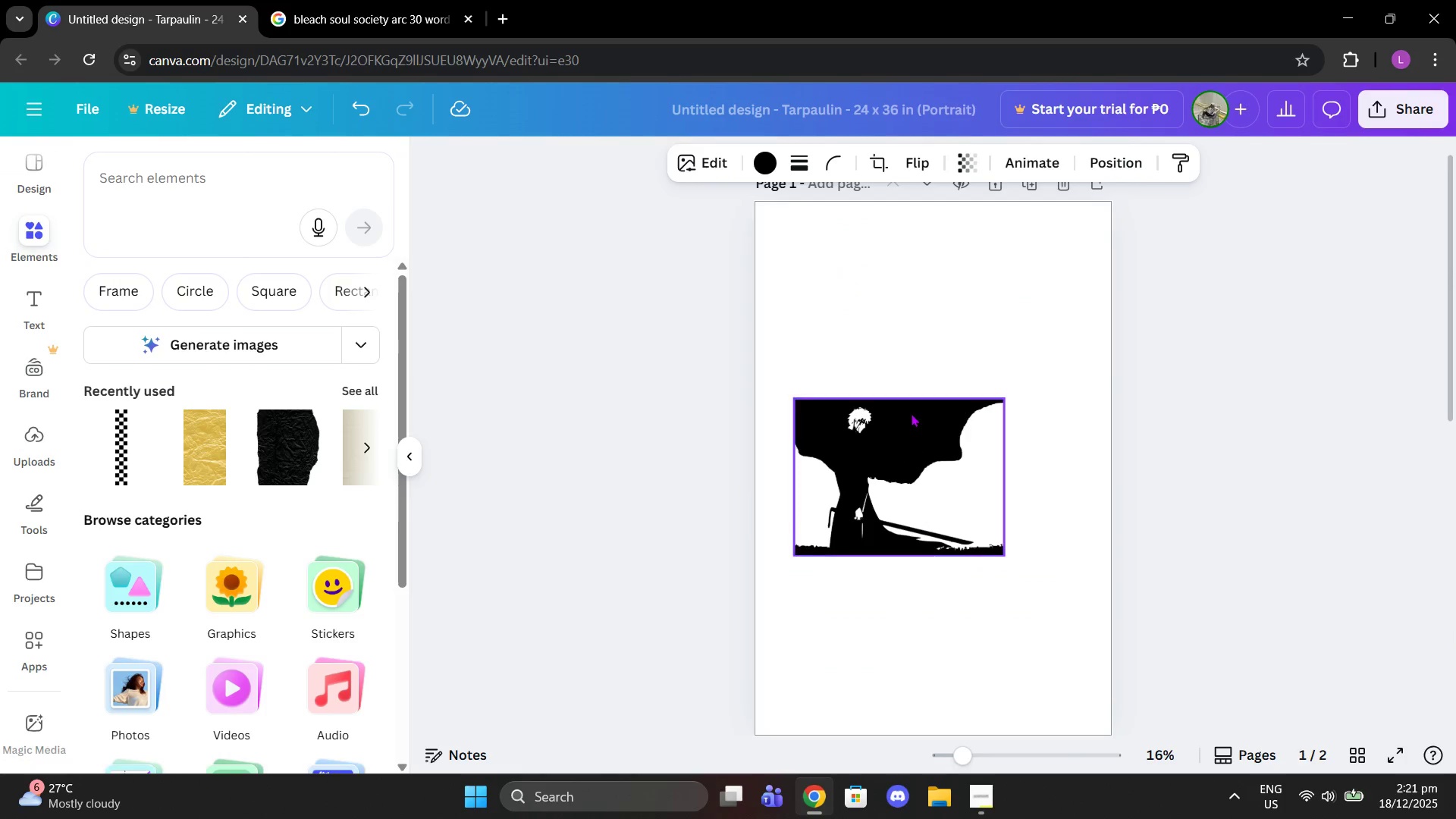 
left_click_drag(start_coordinate=[1004, 396], to_coordinate=[911, 477])
 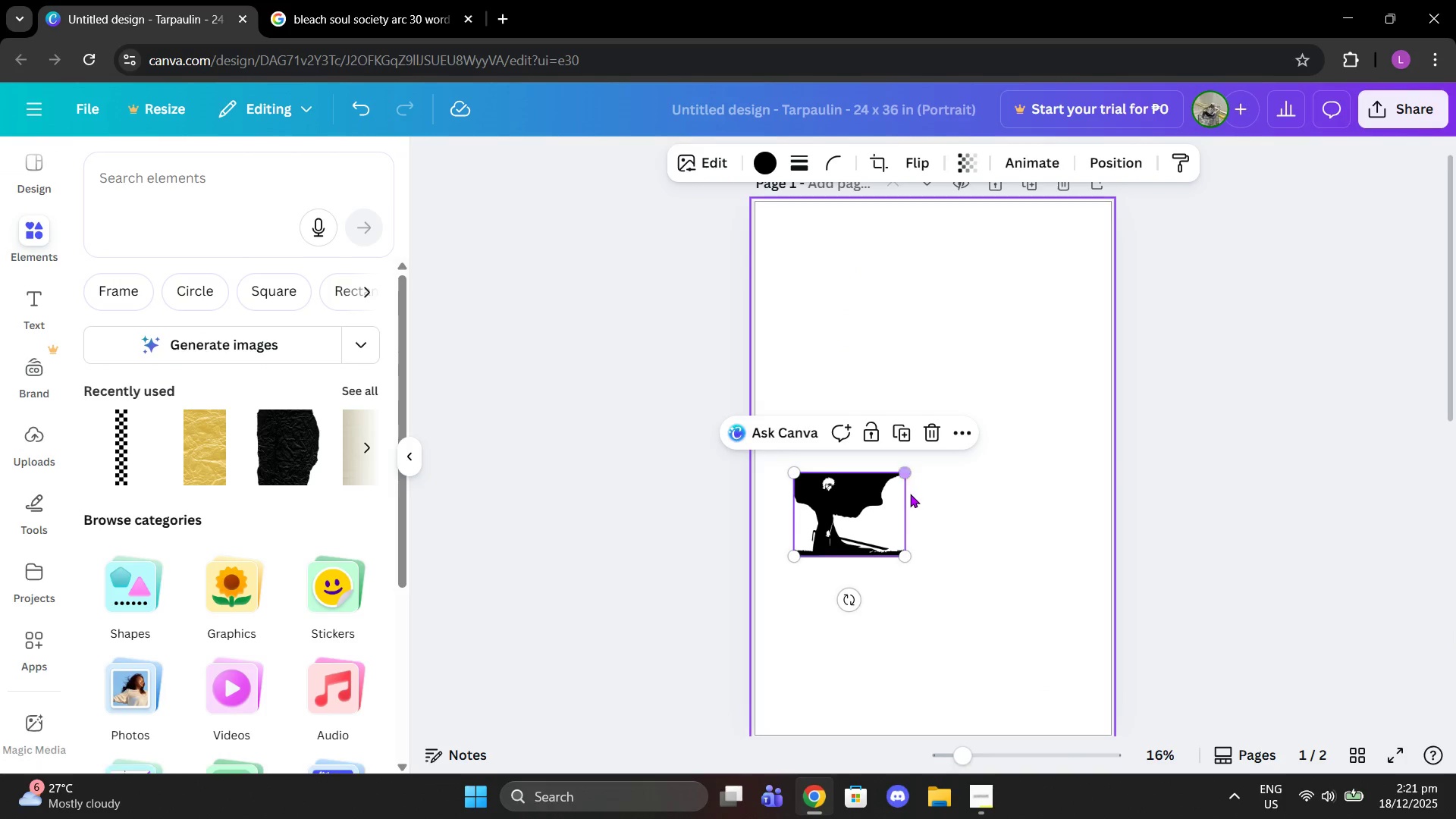 
scroll: coordinate [910, 494], scroll_direction: down, amount: 2.0
 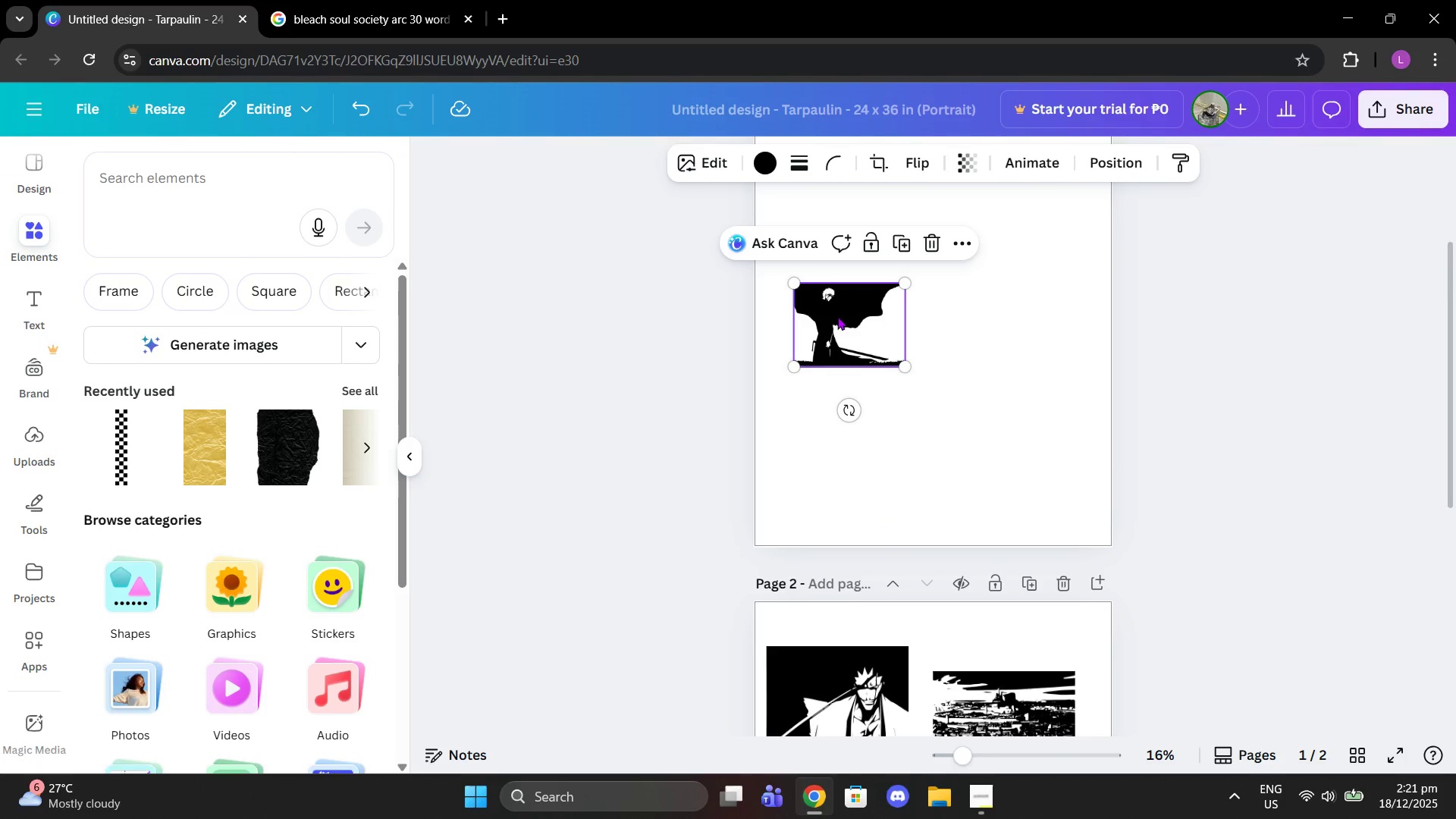 
left_click_drag(start_coordinate=[837, 316], to_coordinate=[831, 601])
 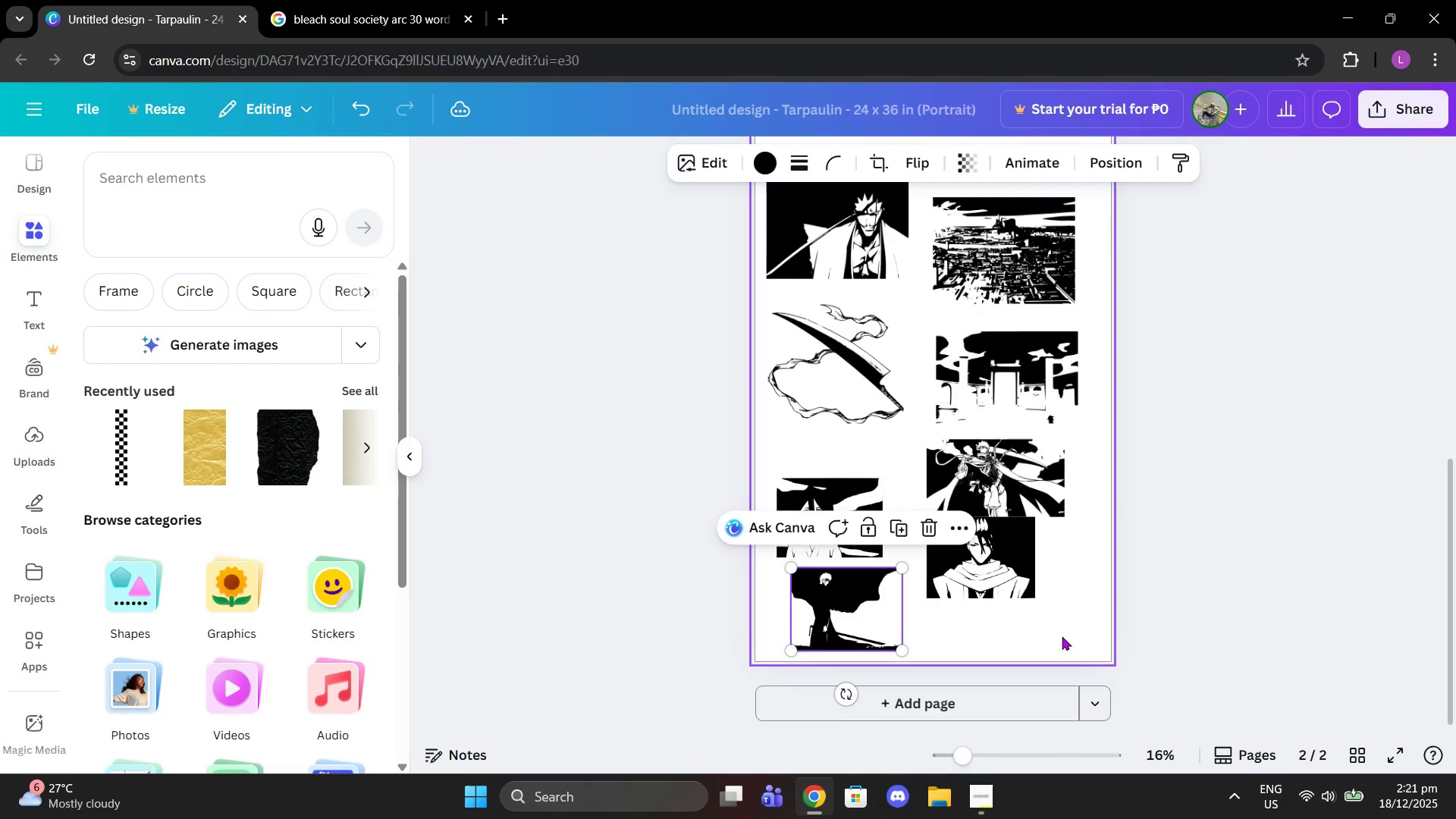 
scroll: coordinate [894, 550], scroll_direction: down, amount: 6.0
 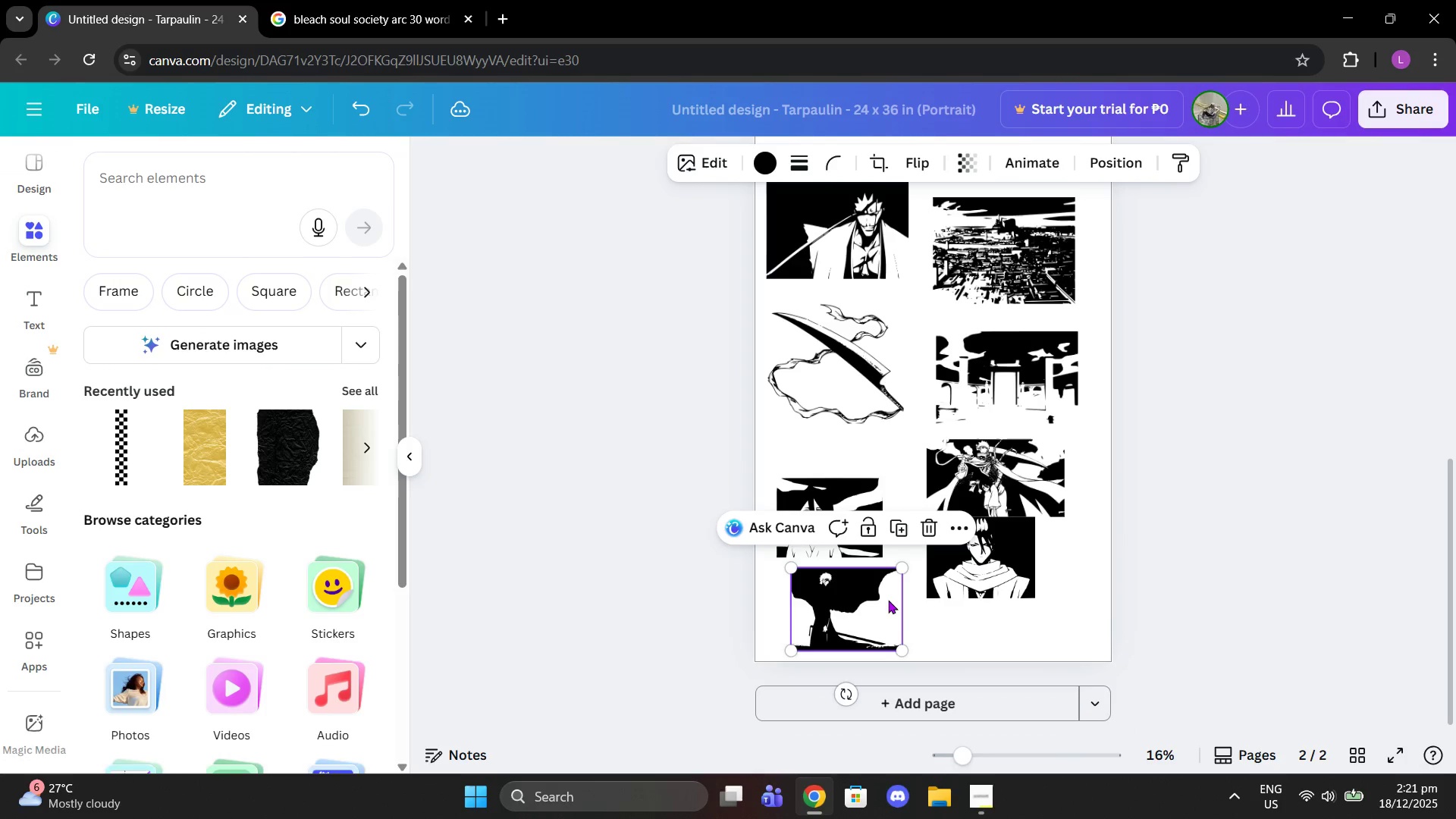 
left_click([1132, 639])
 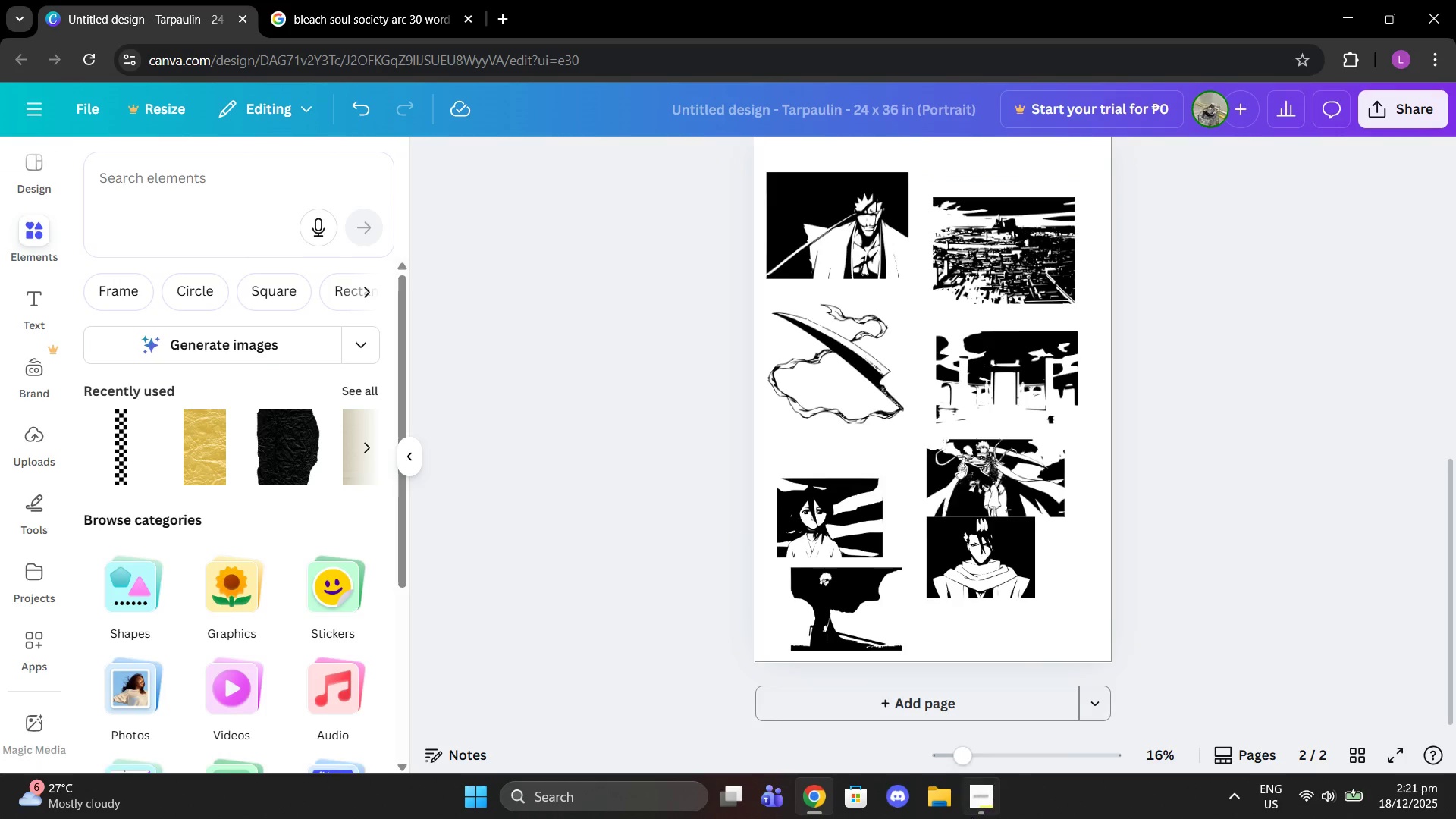 
left_click([969, 817])